 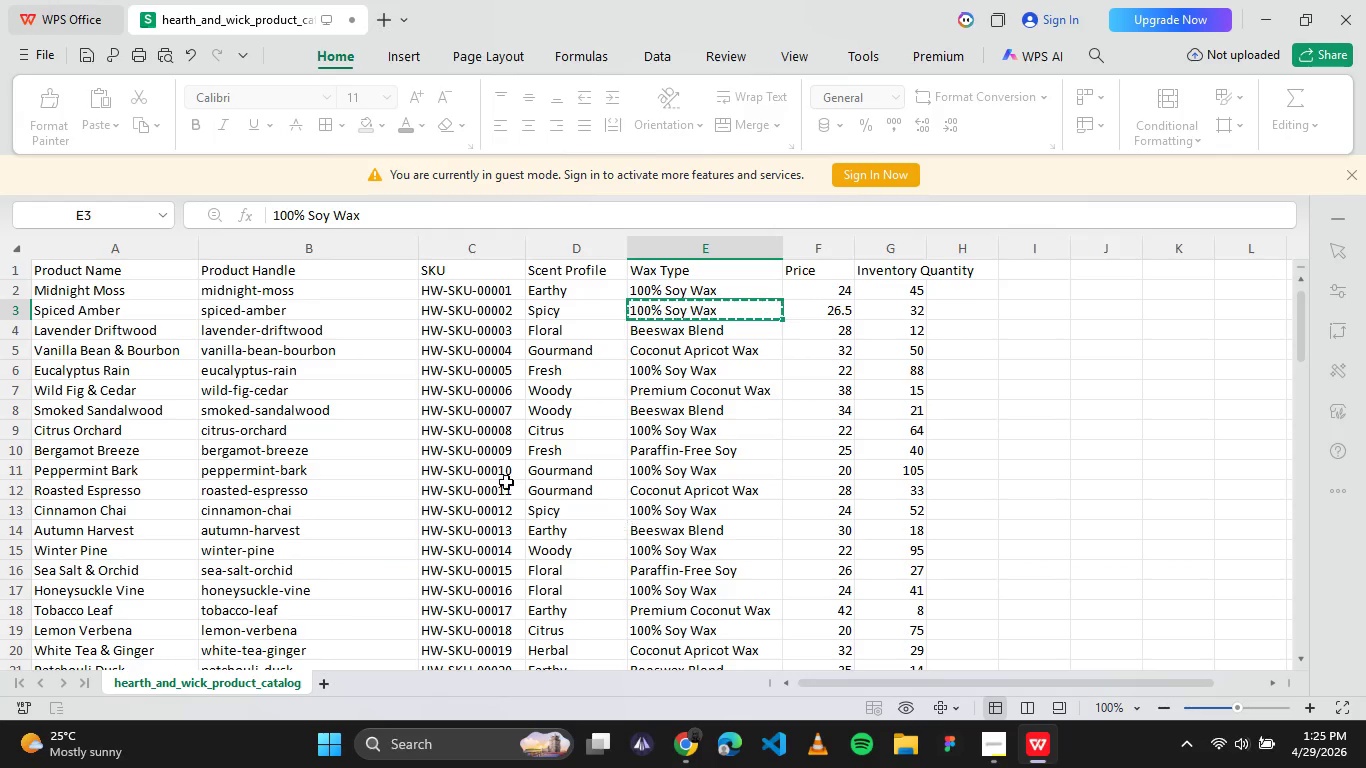 
key(Control+C)
 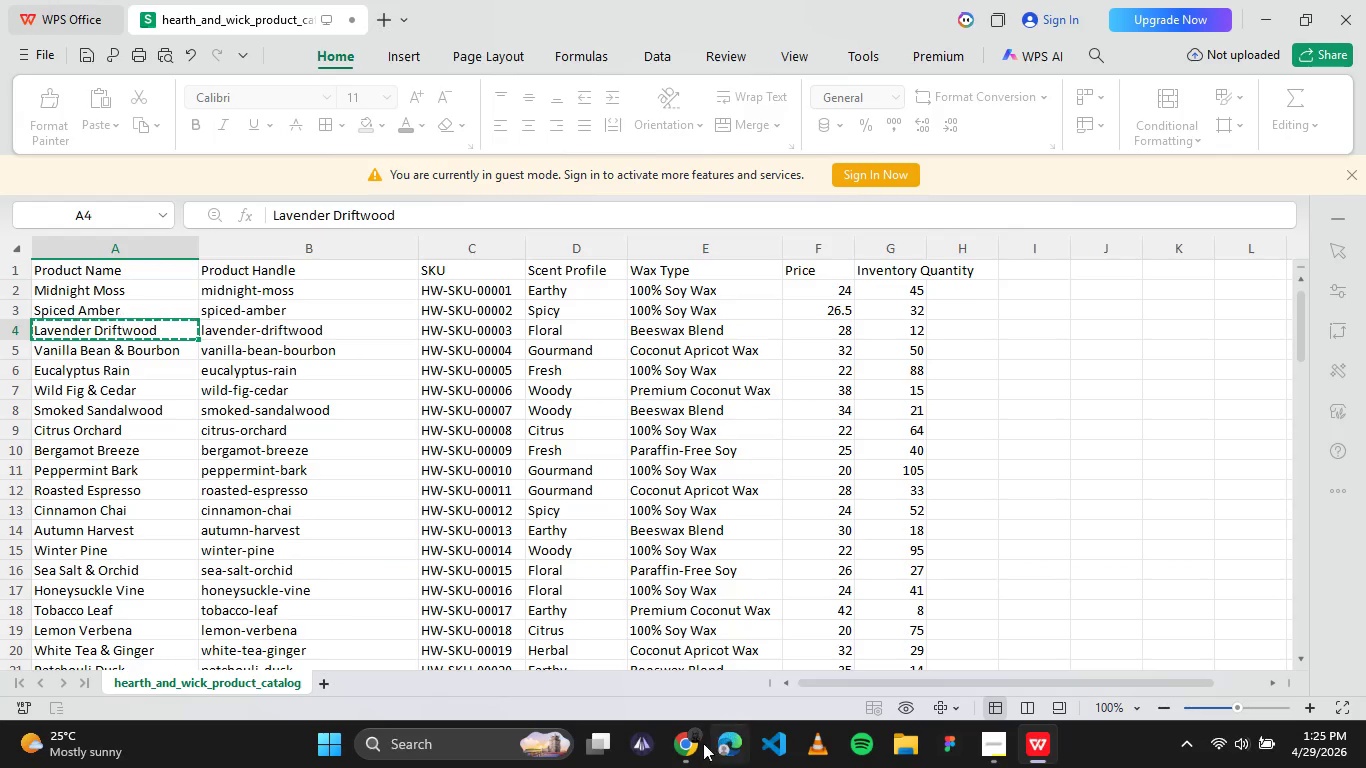 
left_click([685, 746])
 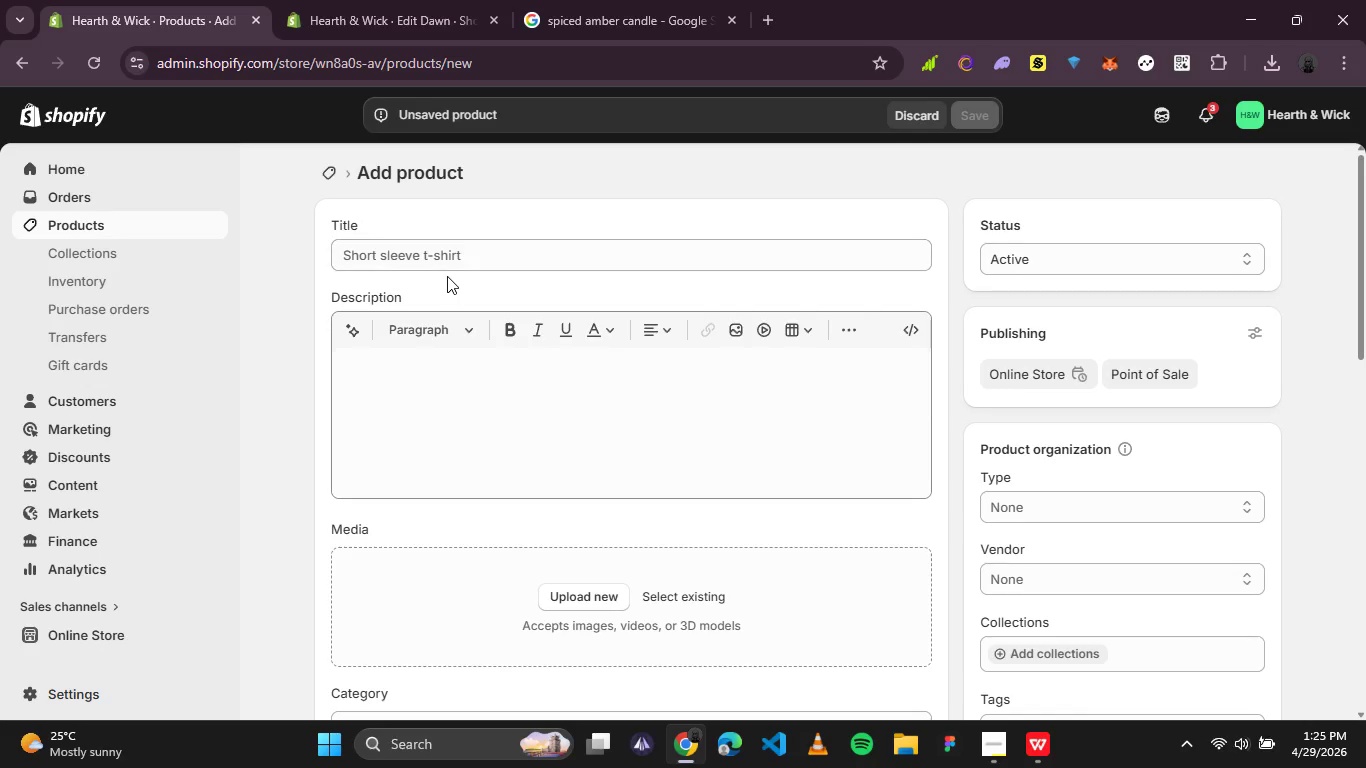 
left_click([449, 261])
 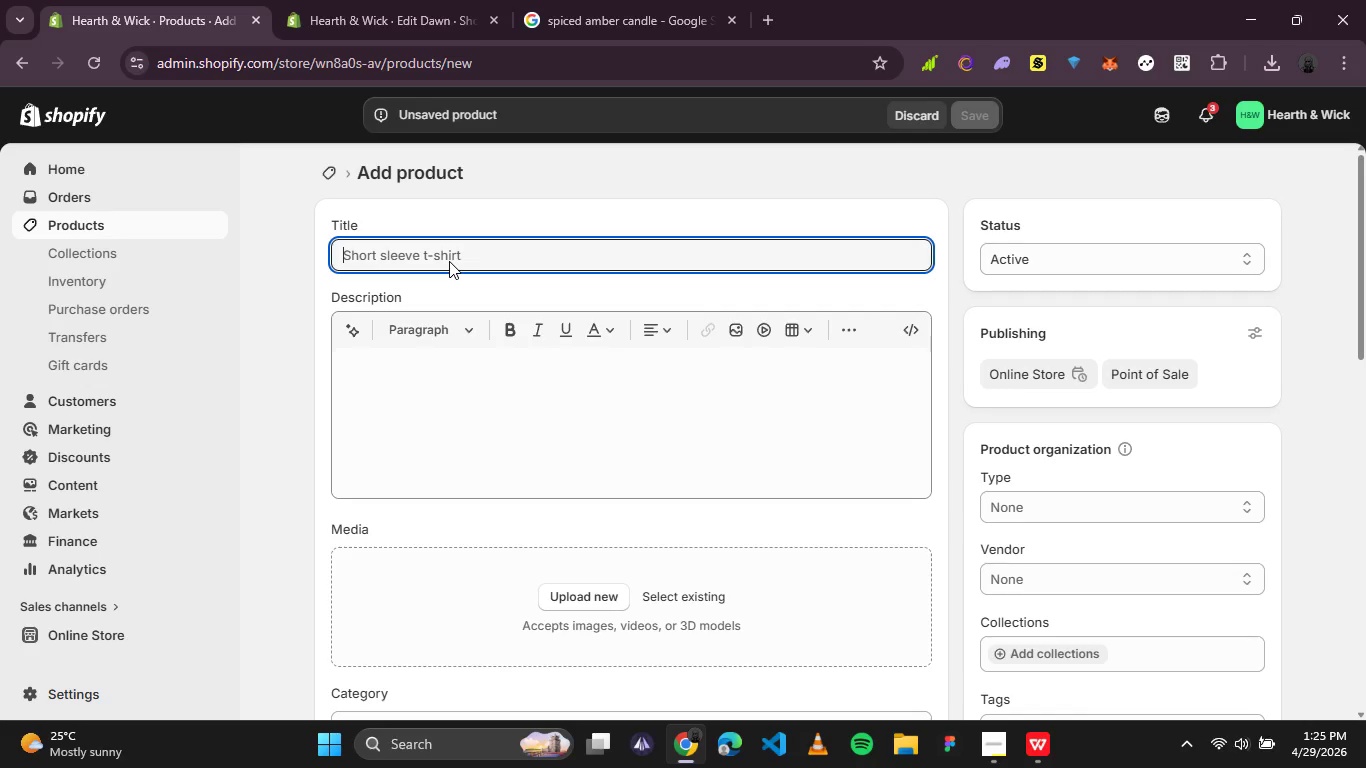 
hold_key(key=ControlLeft, duration=0.66)
 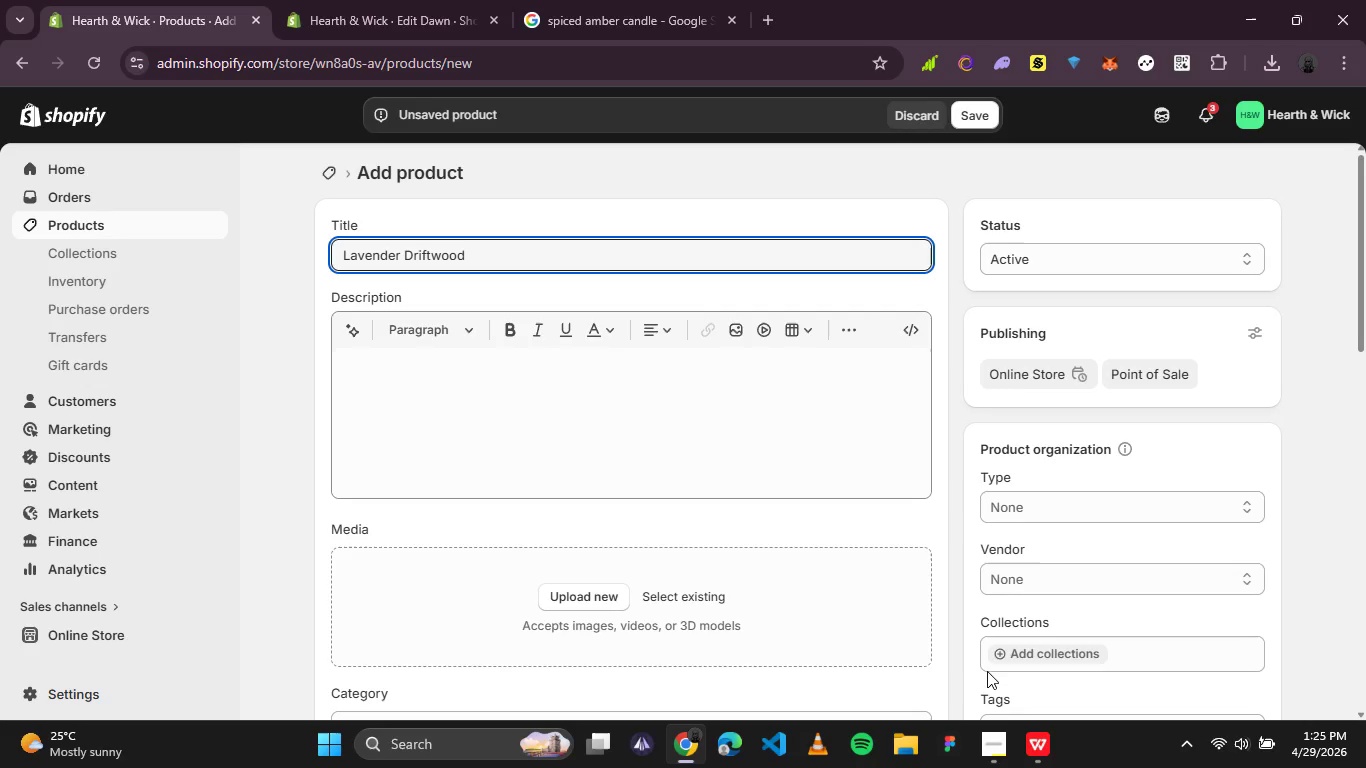 
key(V)
 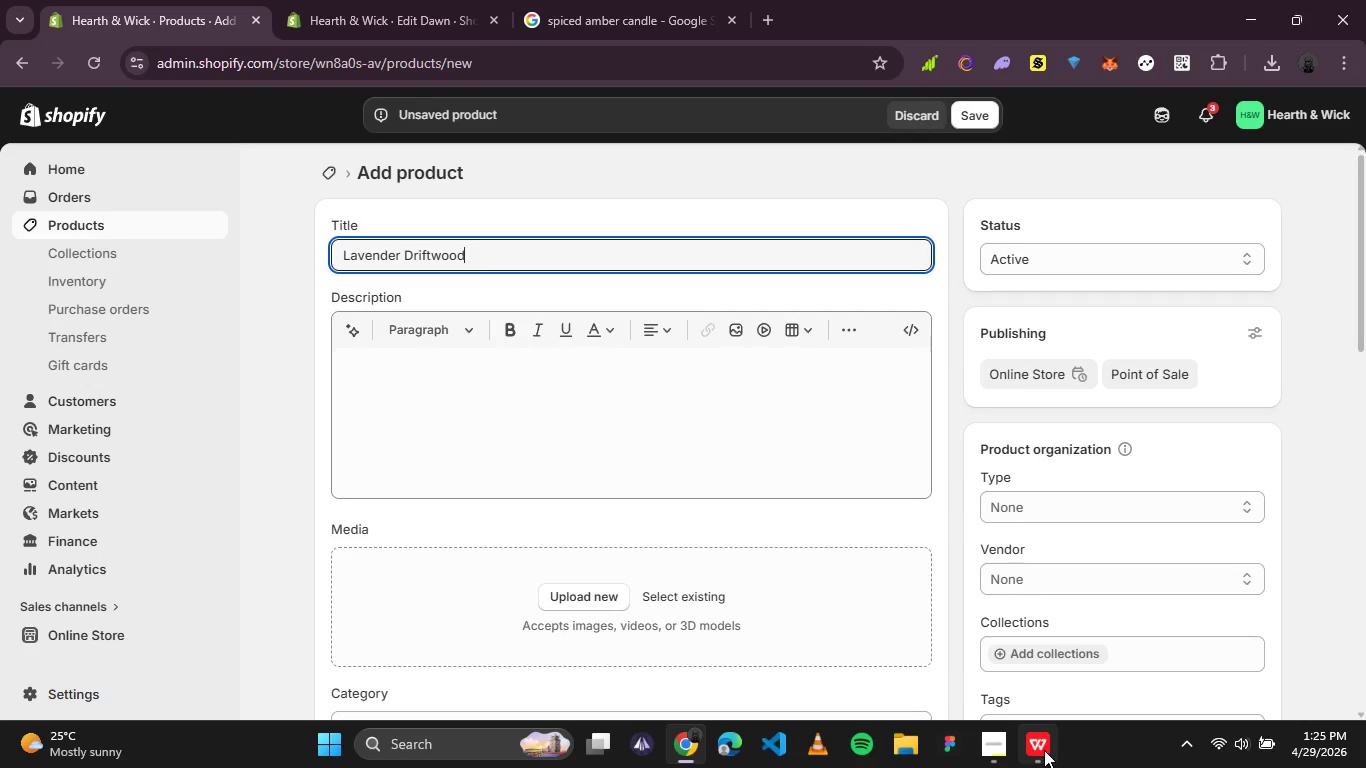 
left_click([1027, 510])
 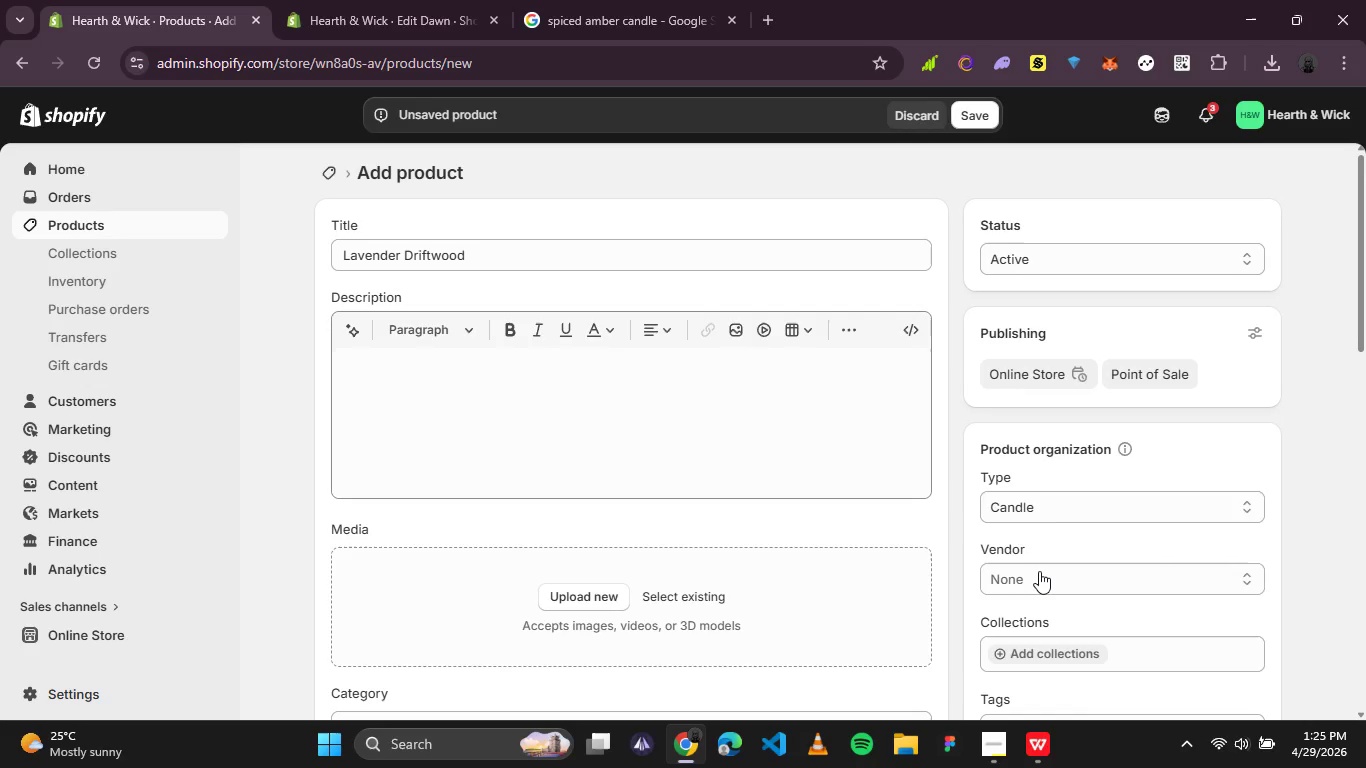 
double_click([1039, 571])
 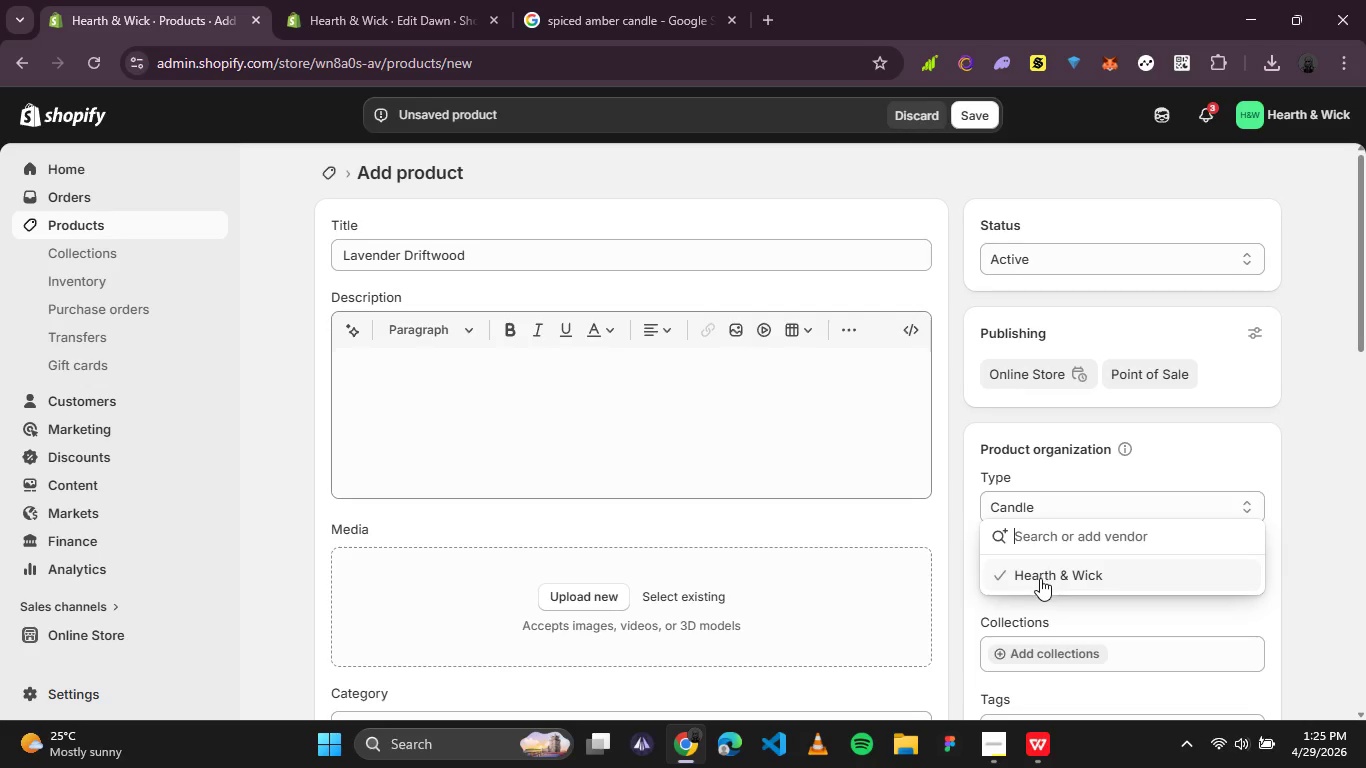 
triple_click([1040, 578])
 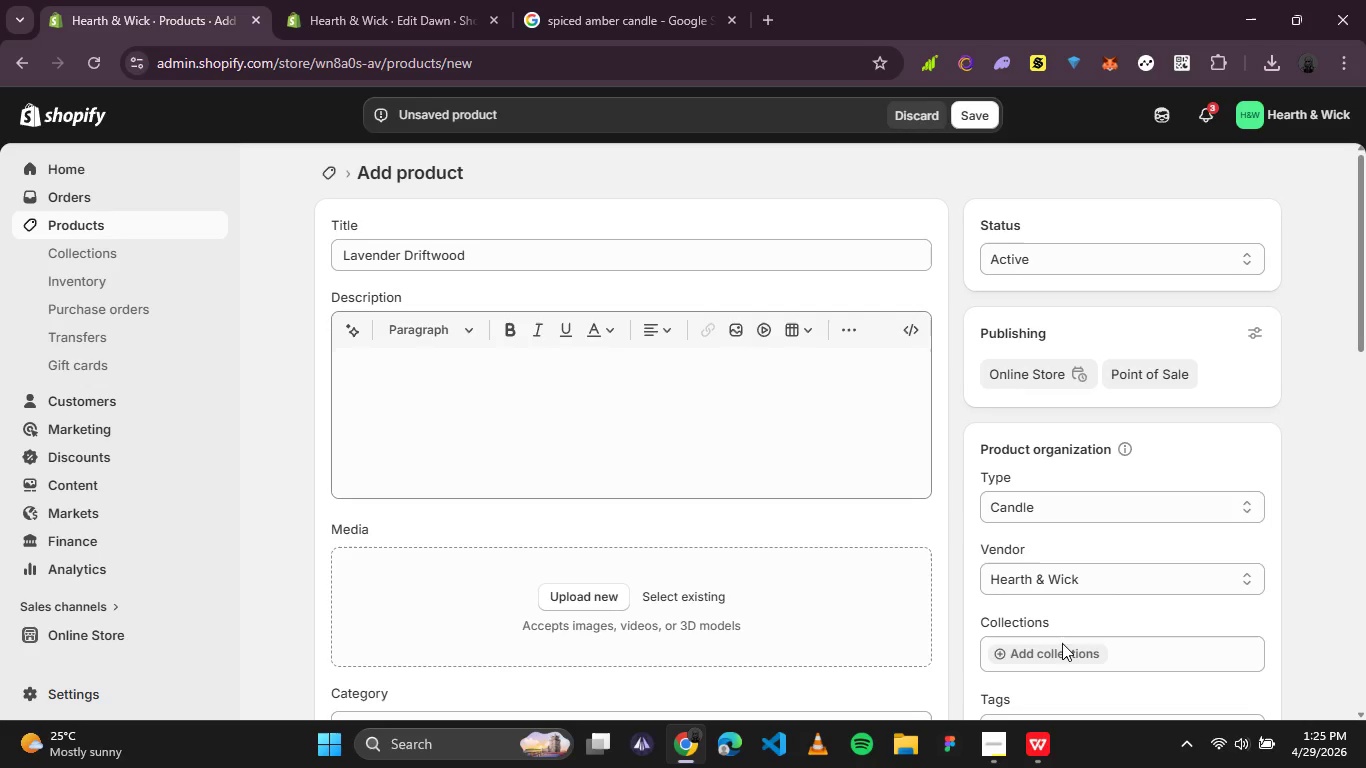 
left_click([1062, 643])
 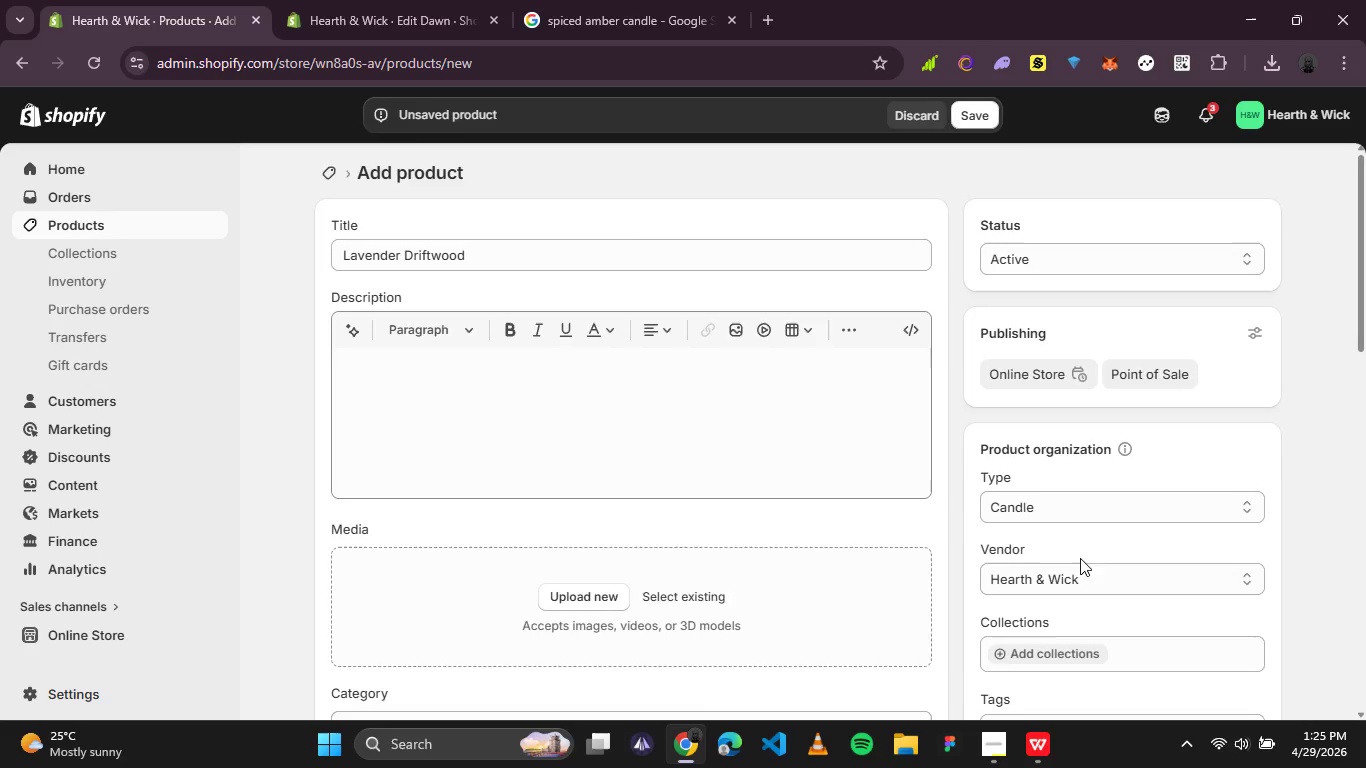 
scroll: coordinate [1080, 556], scroll_direction: down, amount: 1.0
 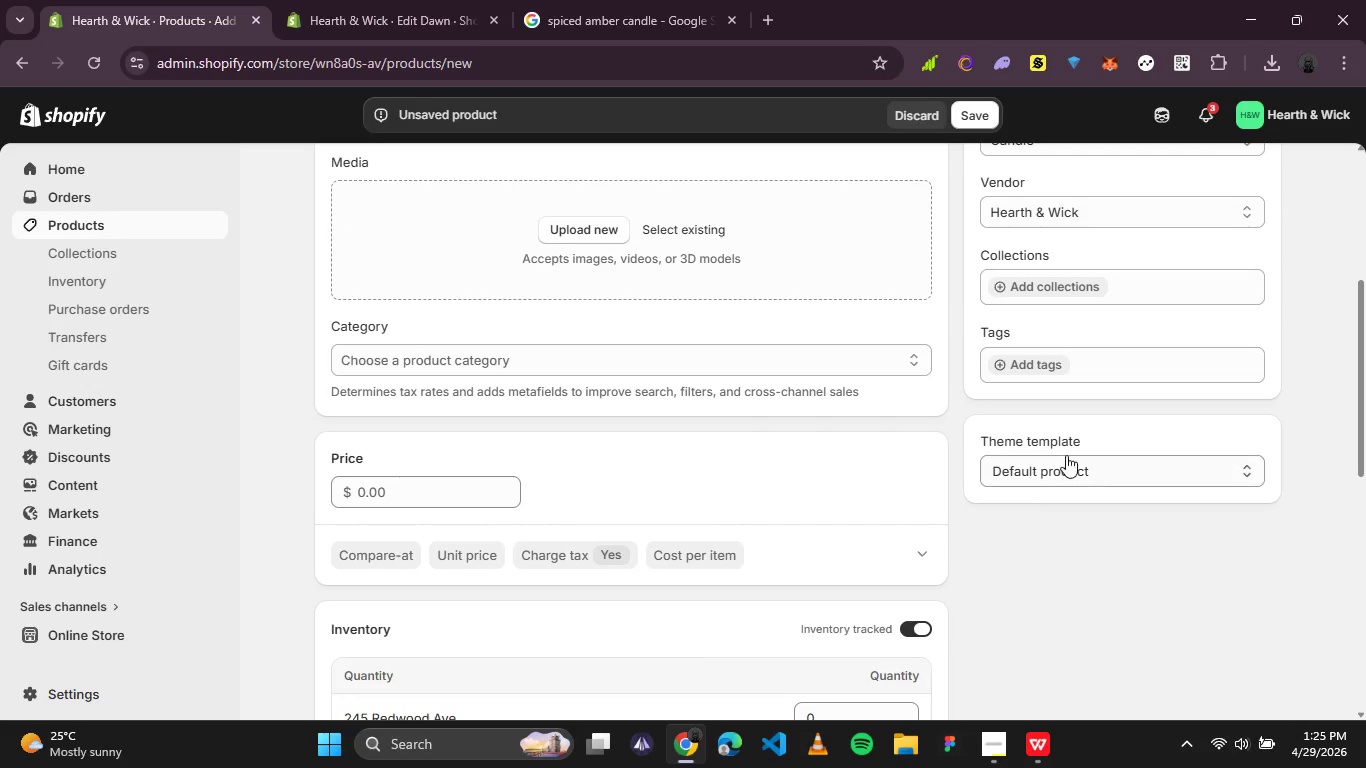 
left_click([1068, 454])
 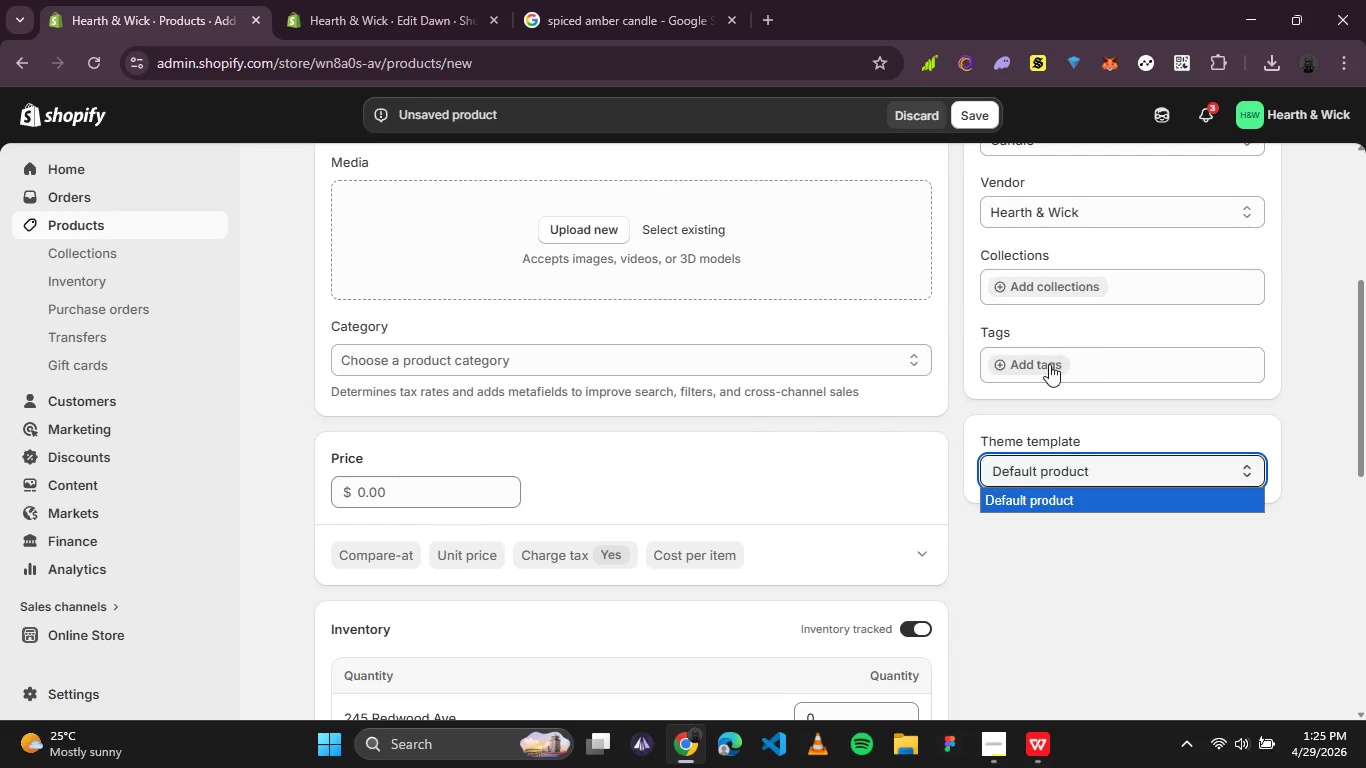 
left_click([1081, 365])
 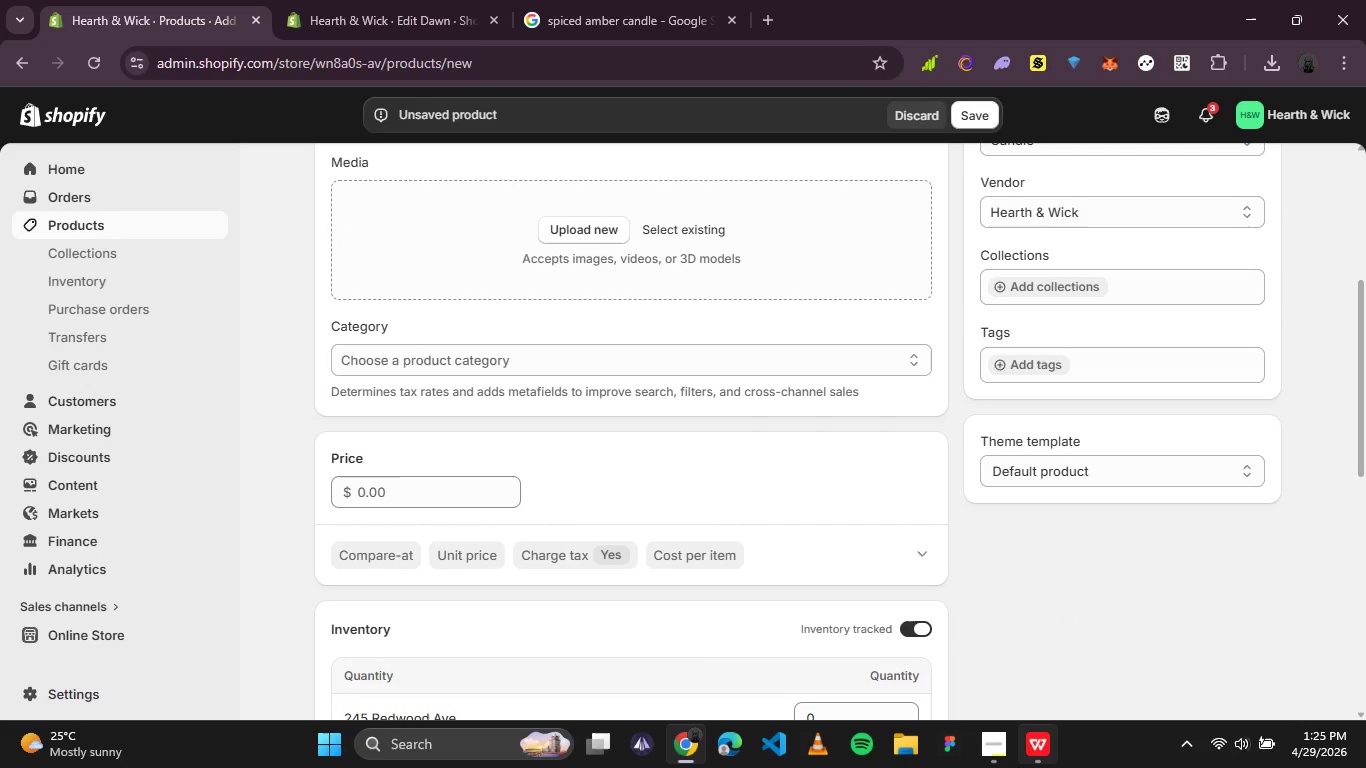 
left_click([1027, 764])
 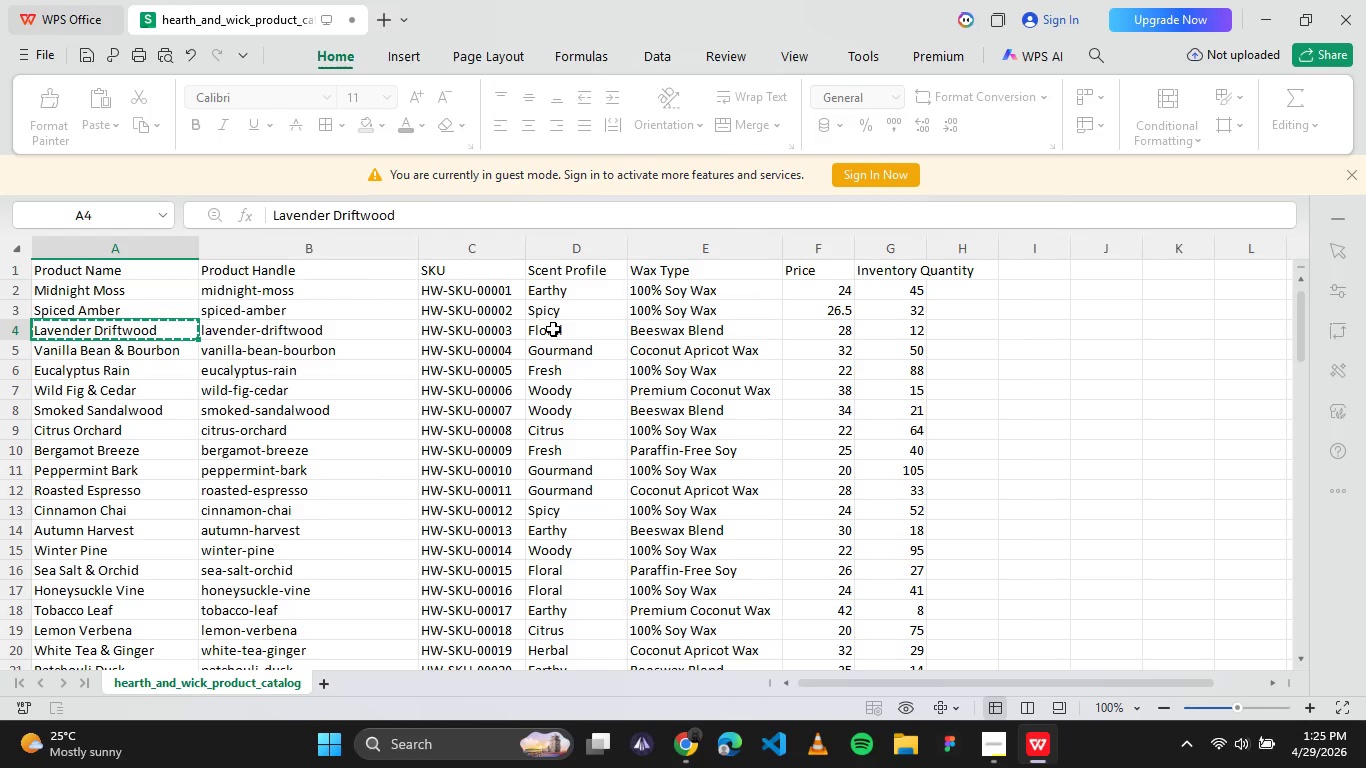 
left_click_drag(start_coordinate=[553, 328], to_coordinate=[673, 320])
 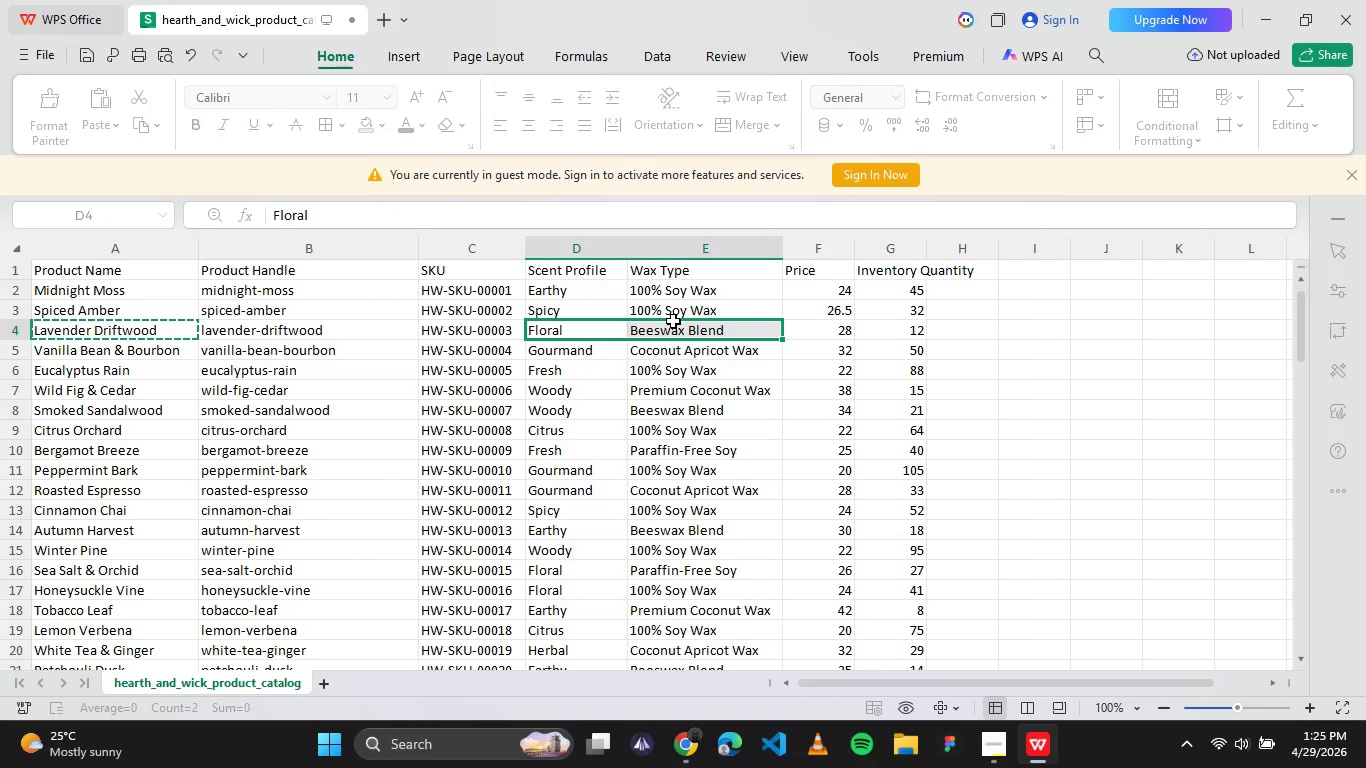 
key(Control+C)
 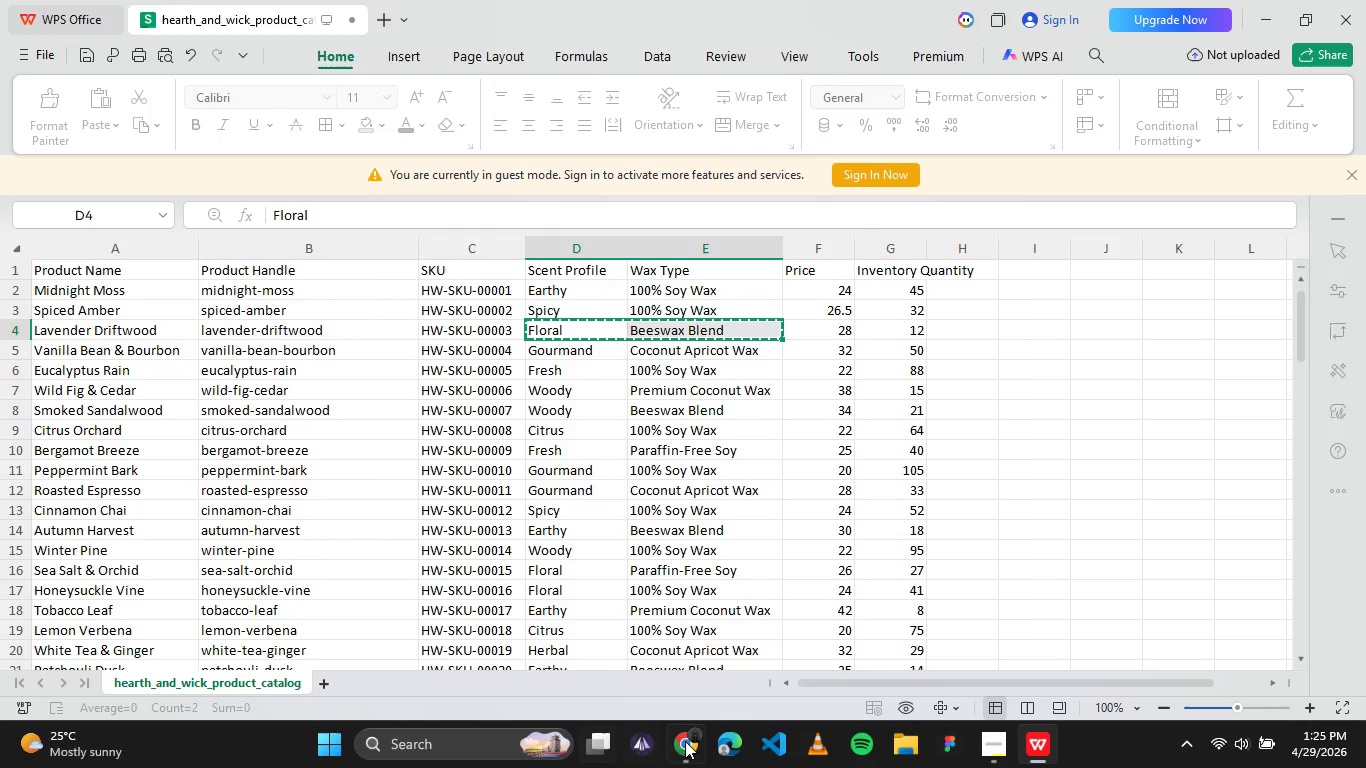 
left_click([685, 741])
 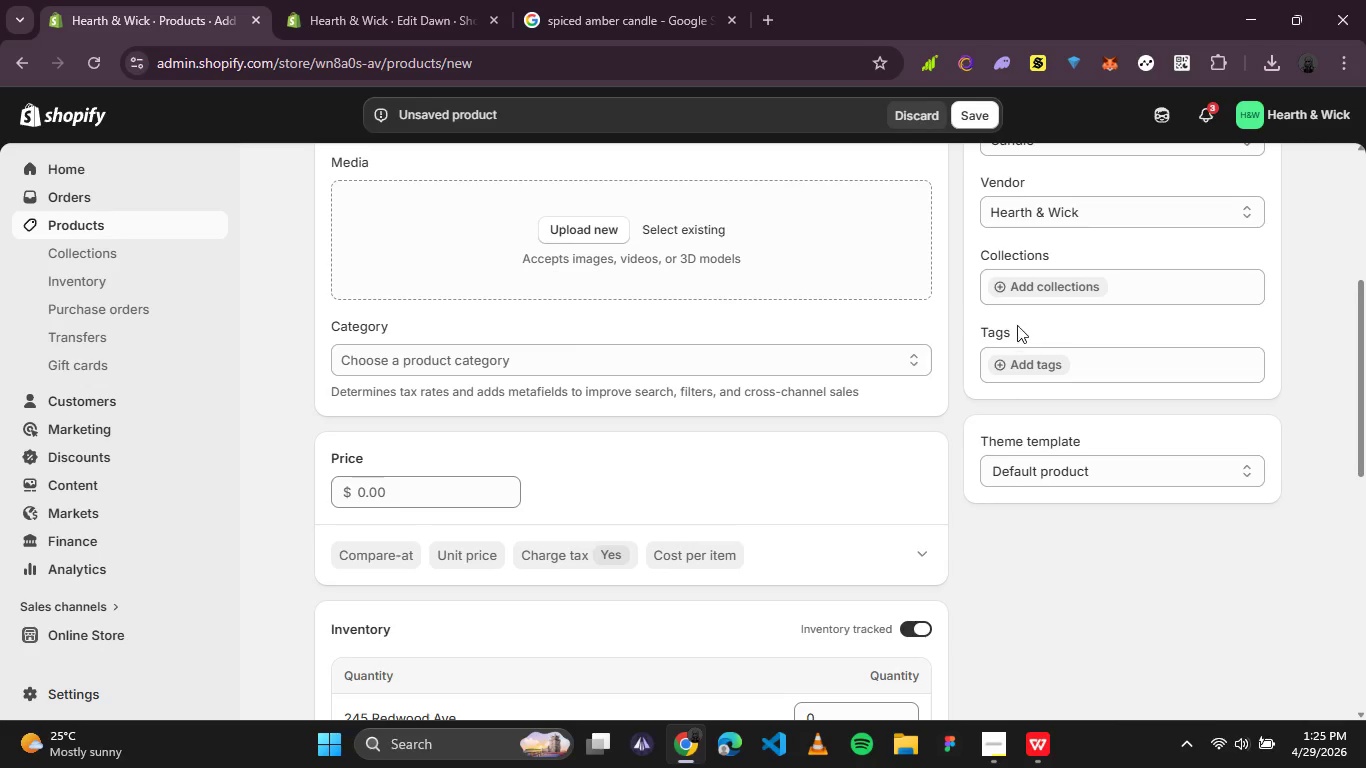 
left_click([1017, 356])
 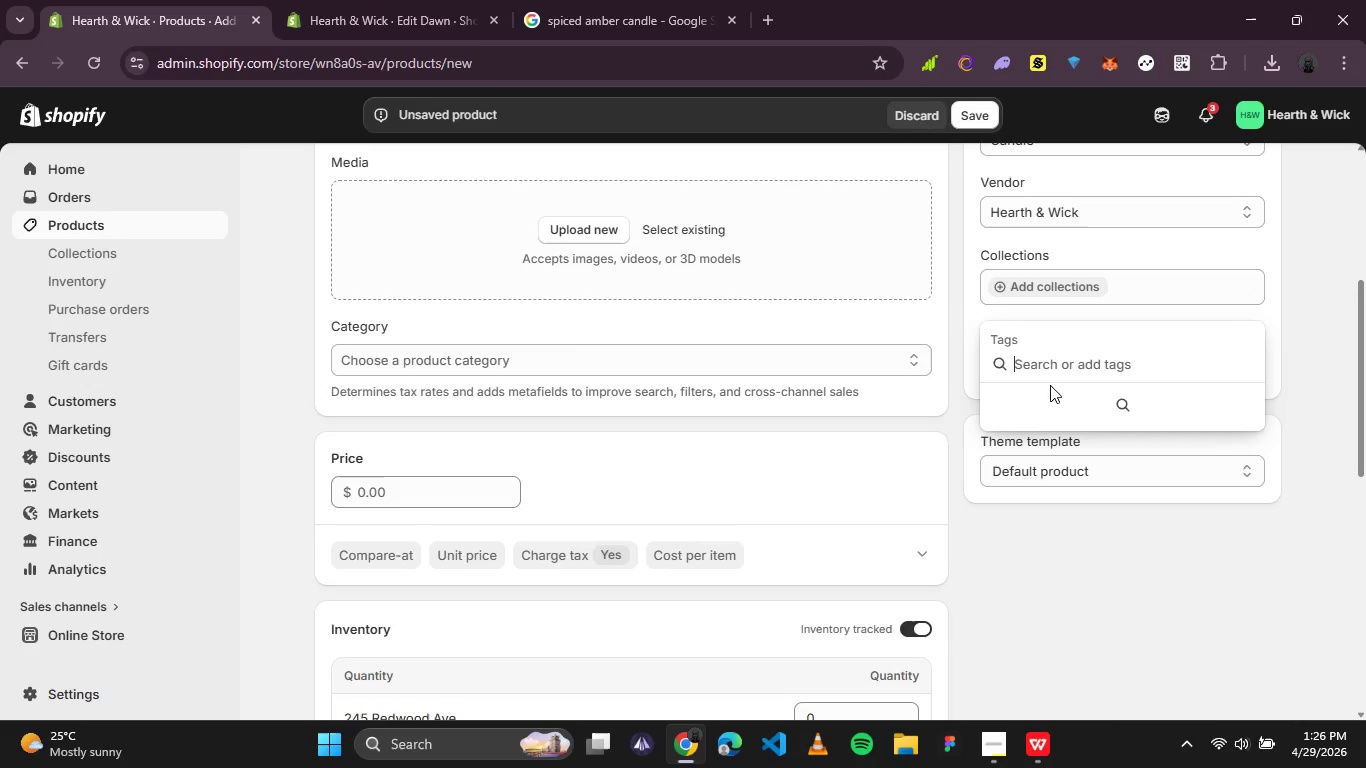 
key(Control+V)
 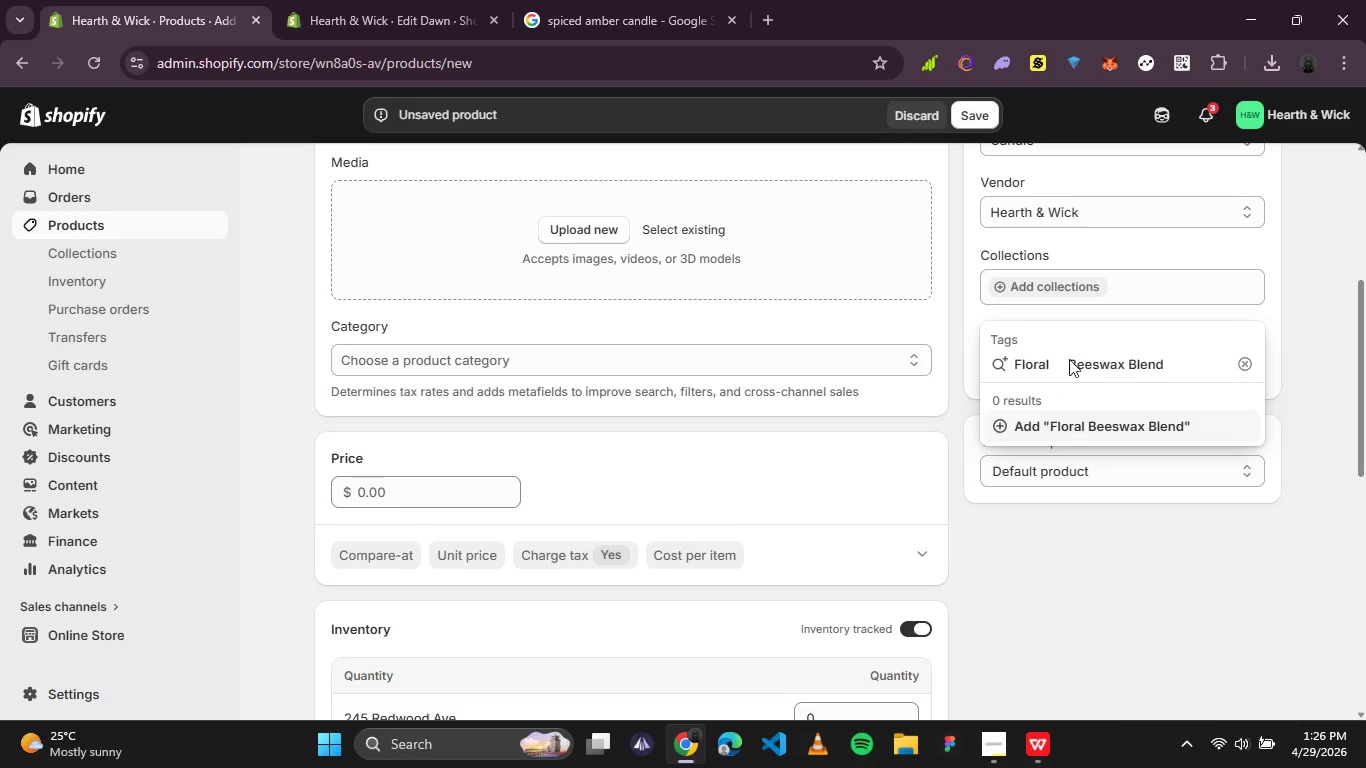 
left_click_drag(start_coordinate=[1063, 357], to_coordinate=[1180, 357])
 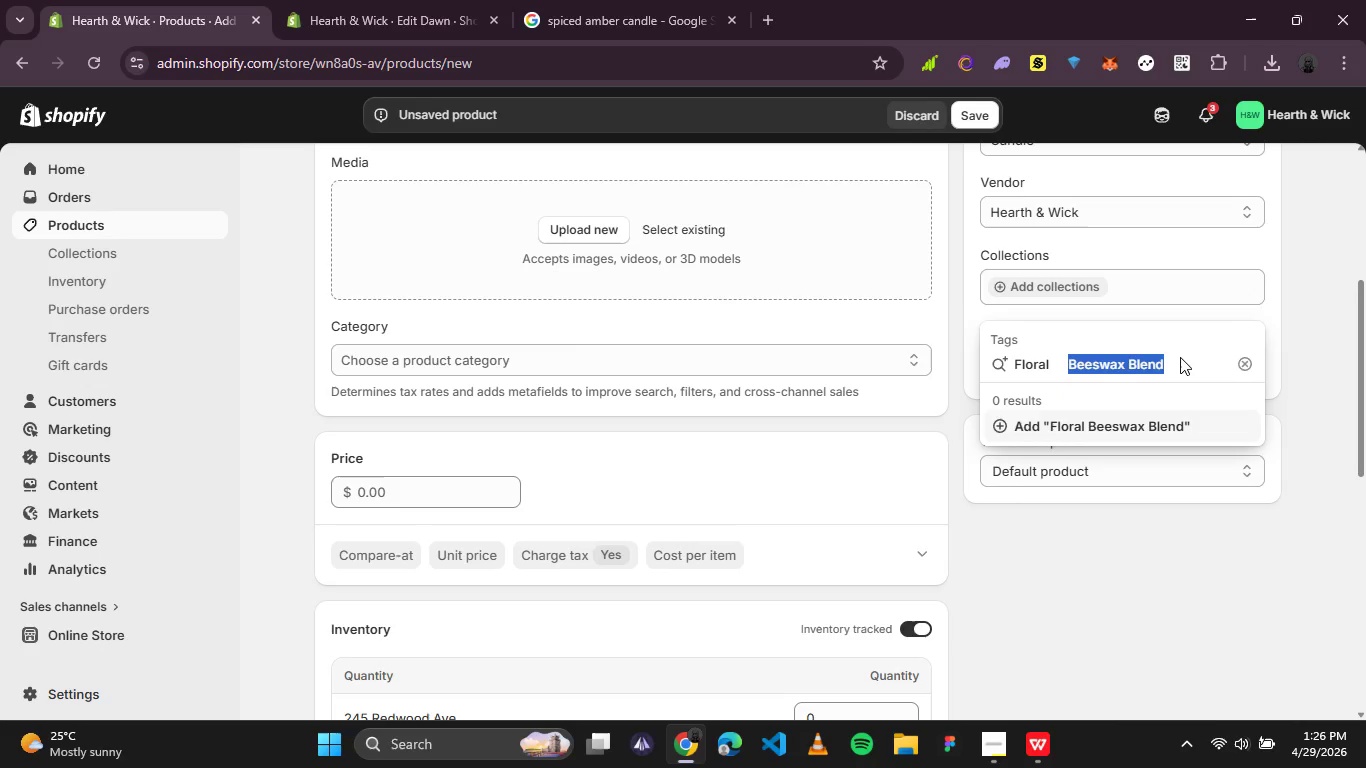 
key(Control+X)
 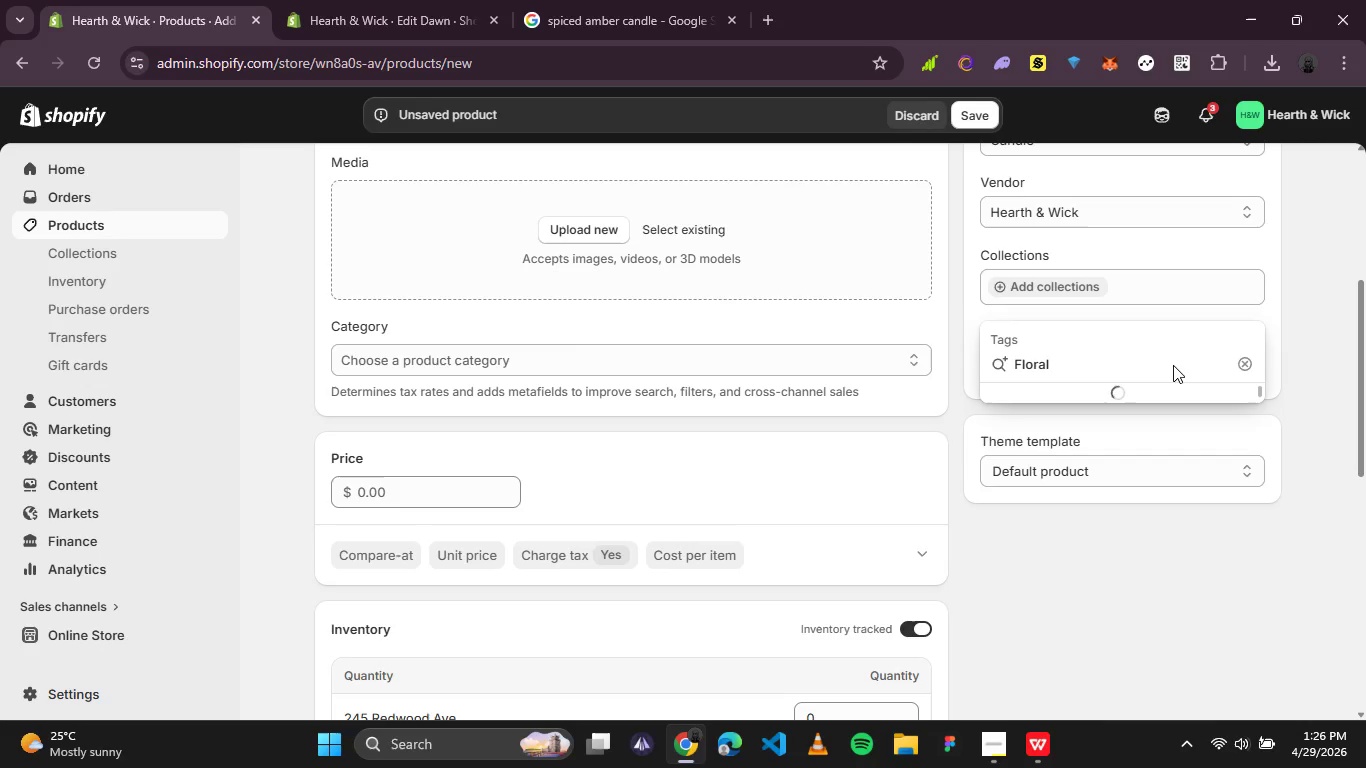 
key(Control+Backspace)
 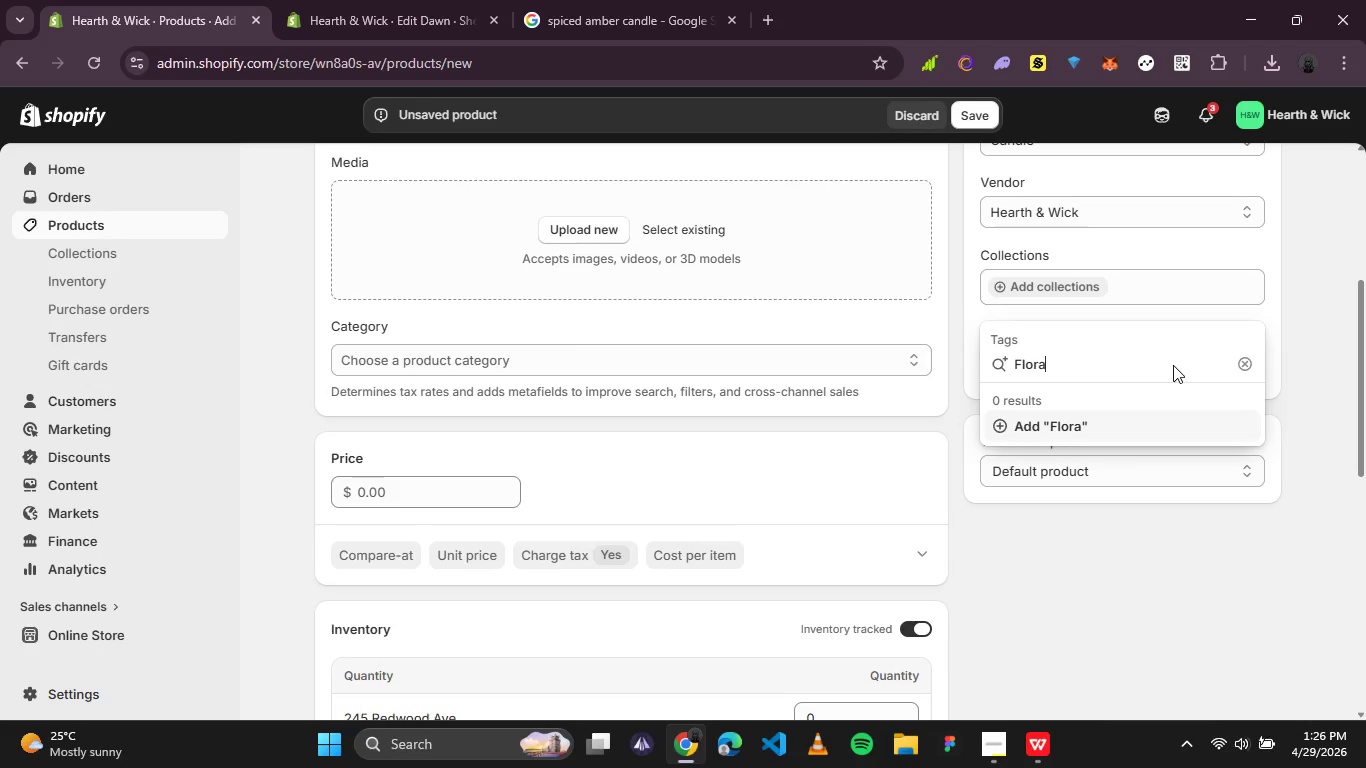 
key(Control+Backspace)
 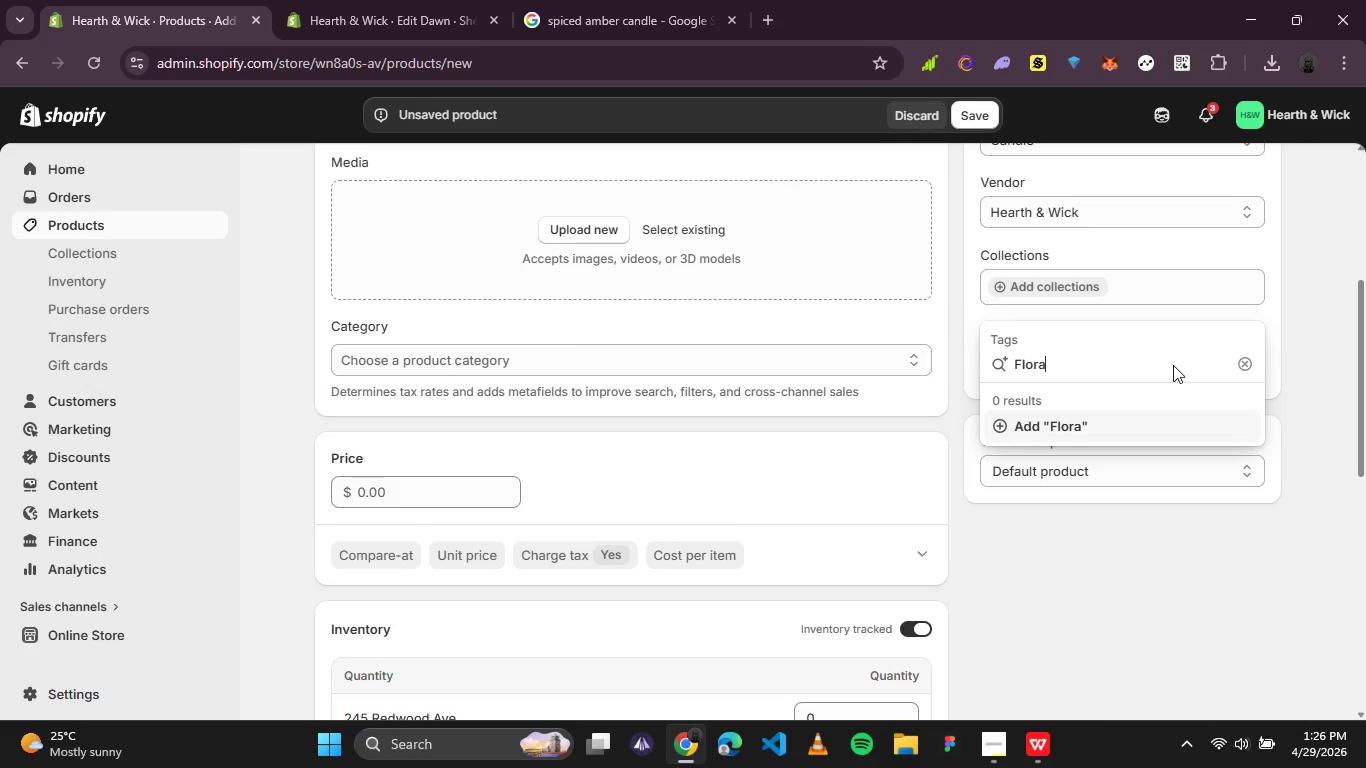 
key(Control+L)
 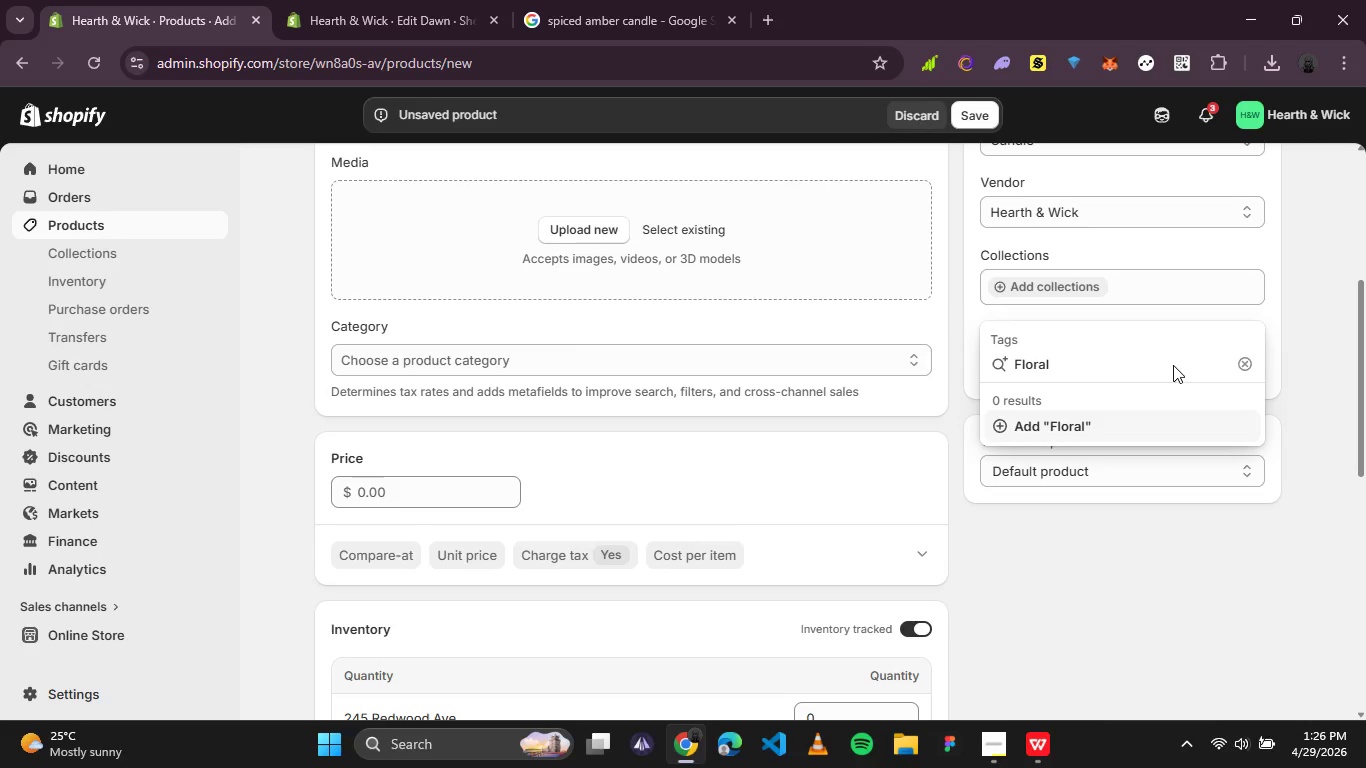 
key(Control+Enter)
 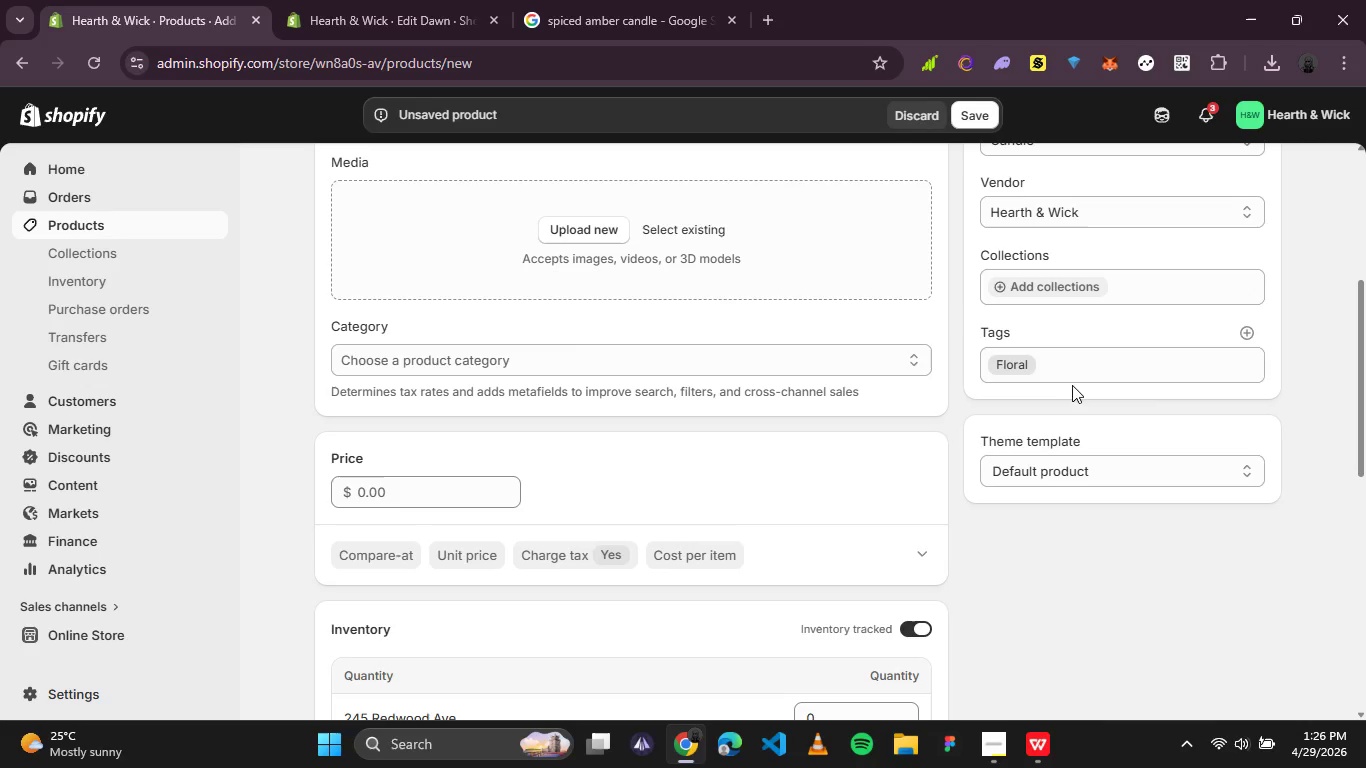 
left_click([1090, 372])
 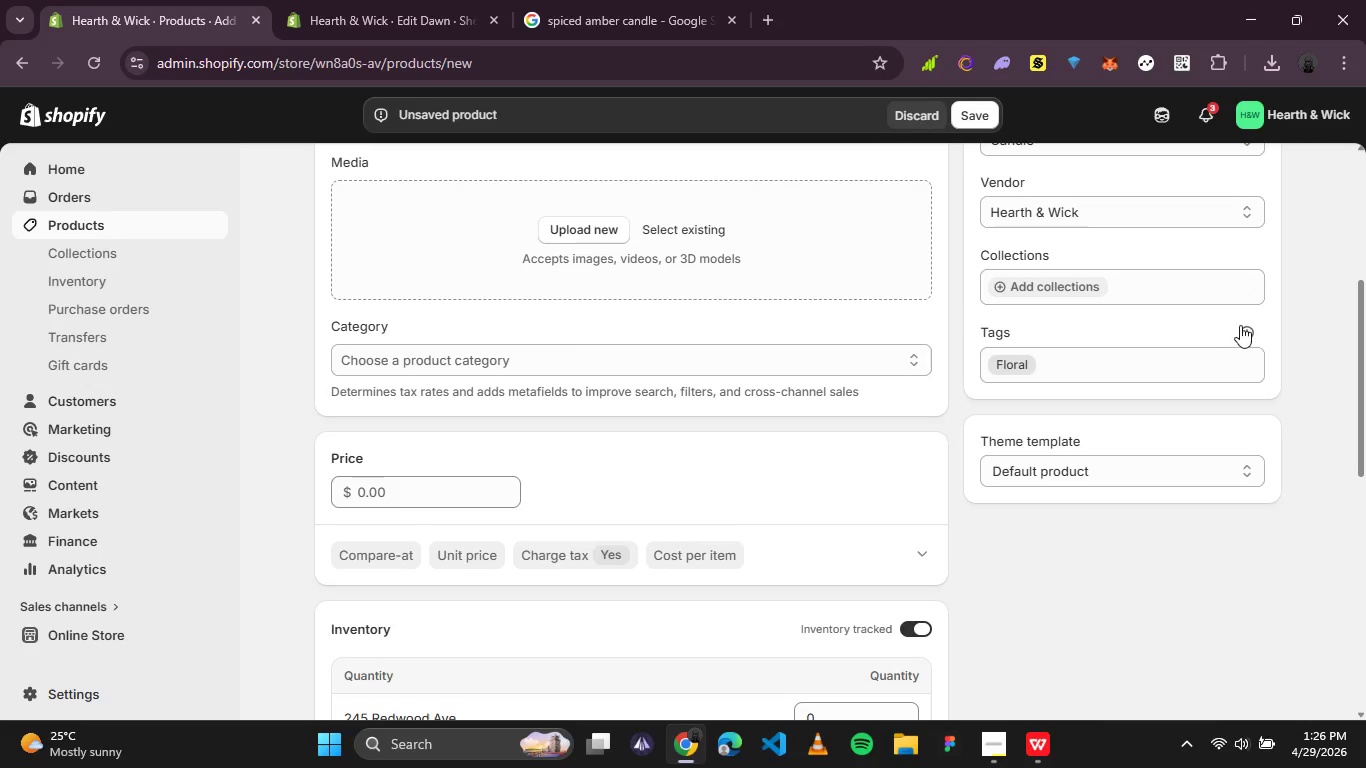 
left_click([1241, 325])
 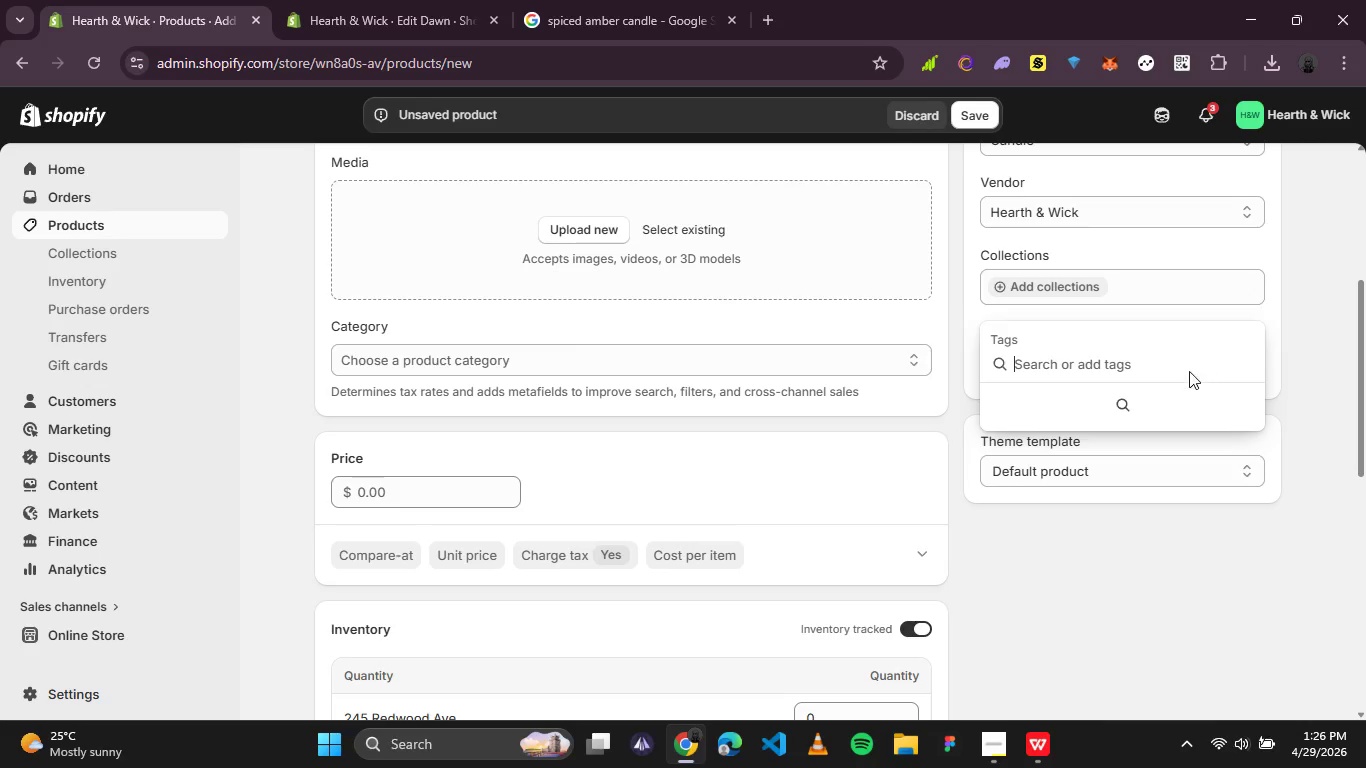 
key(Control+V)
 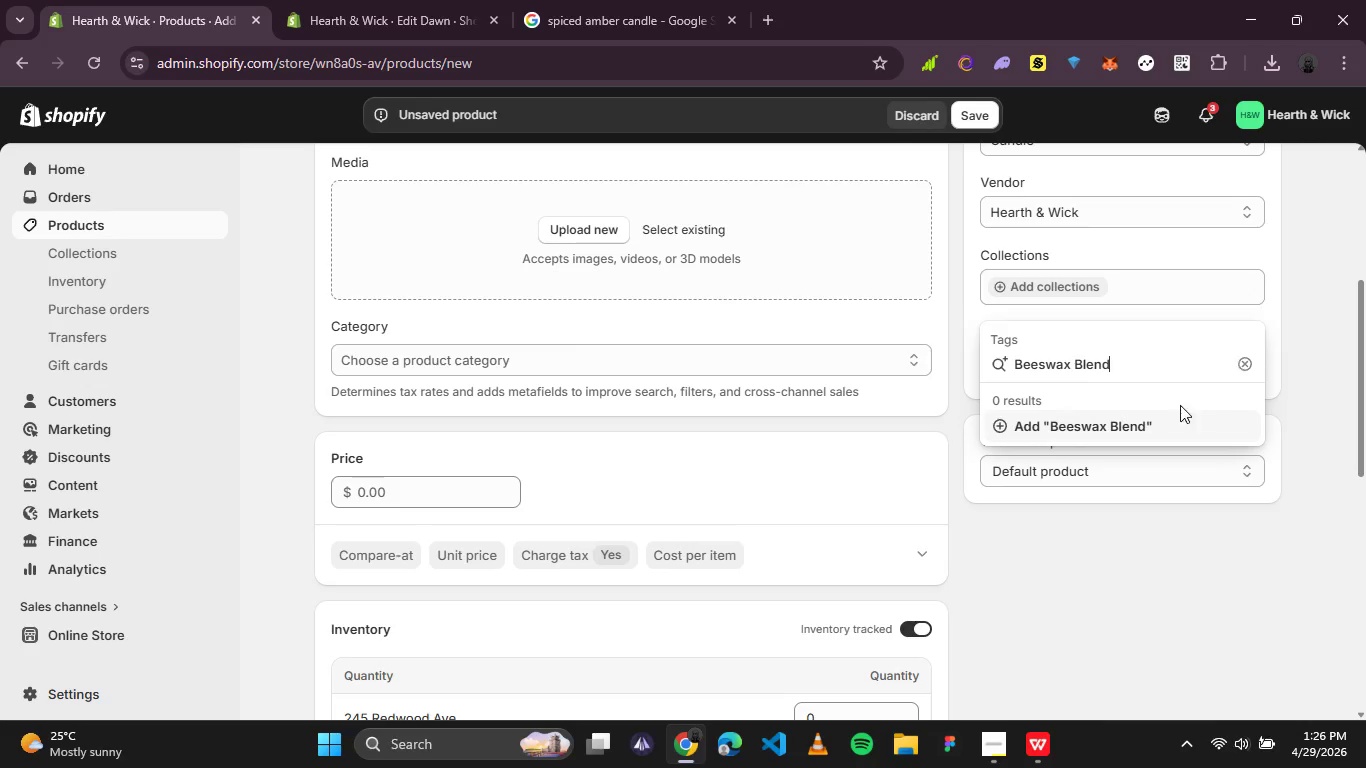 
left_click([1130, 431])
 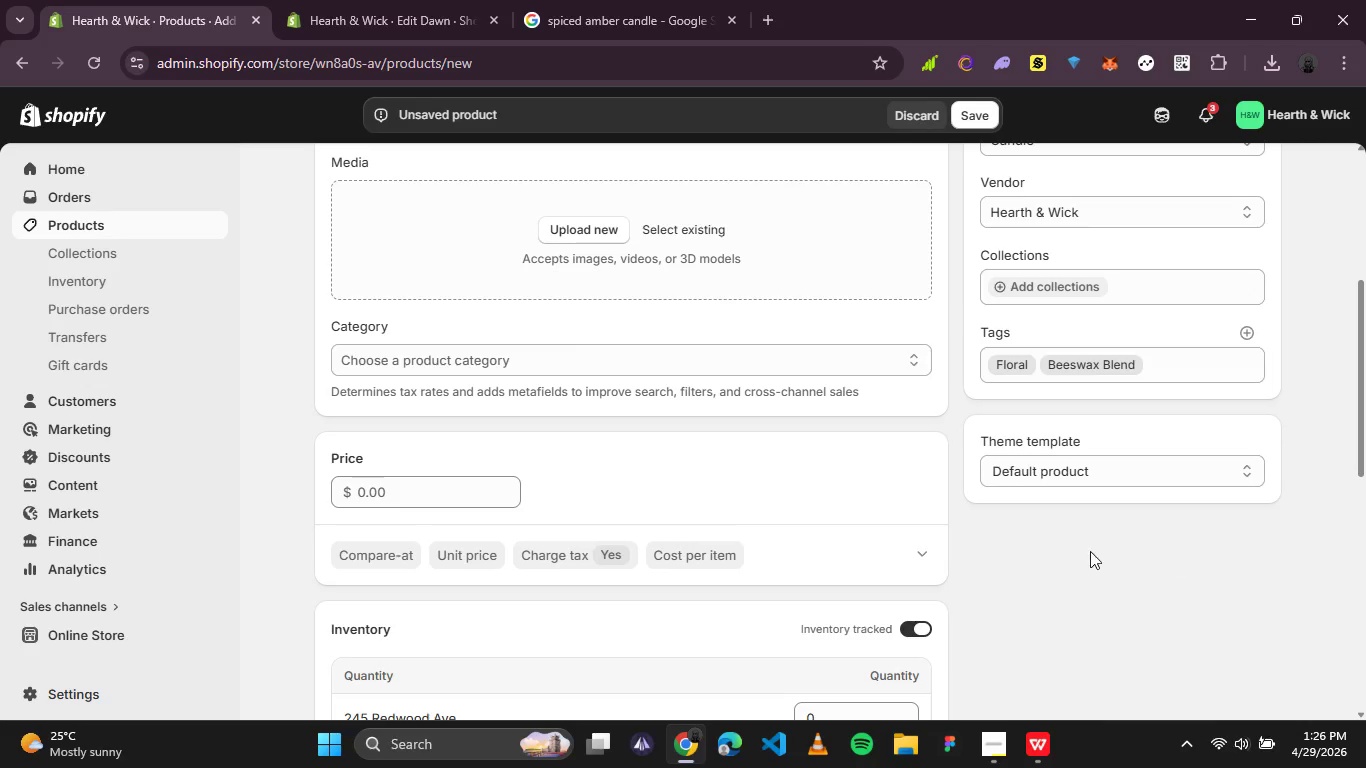 
scroll: coordinate [654, 419], scroll_direction: up, amount: 3.0
 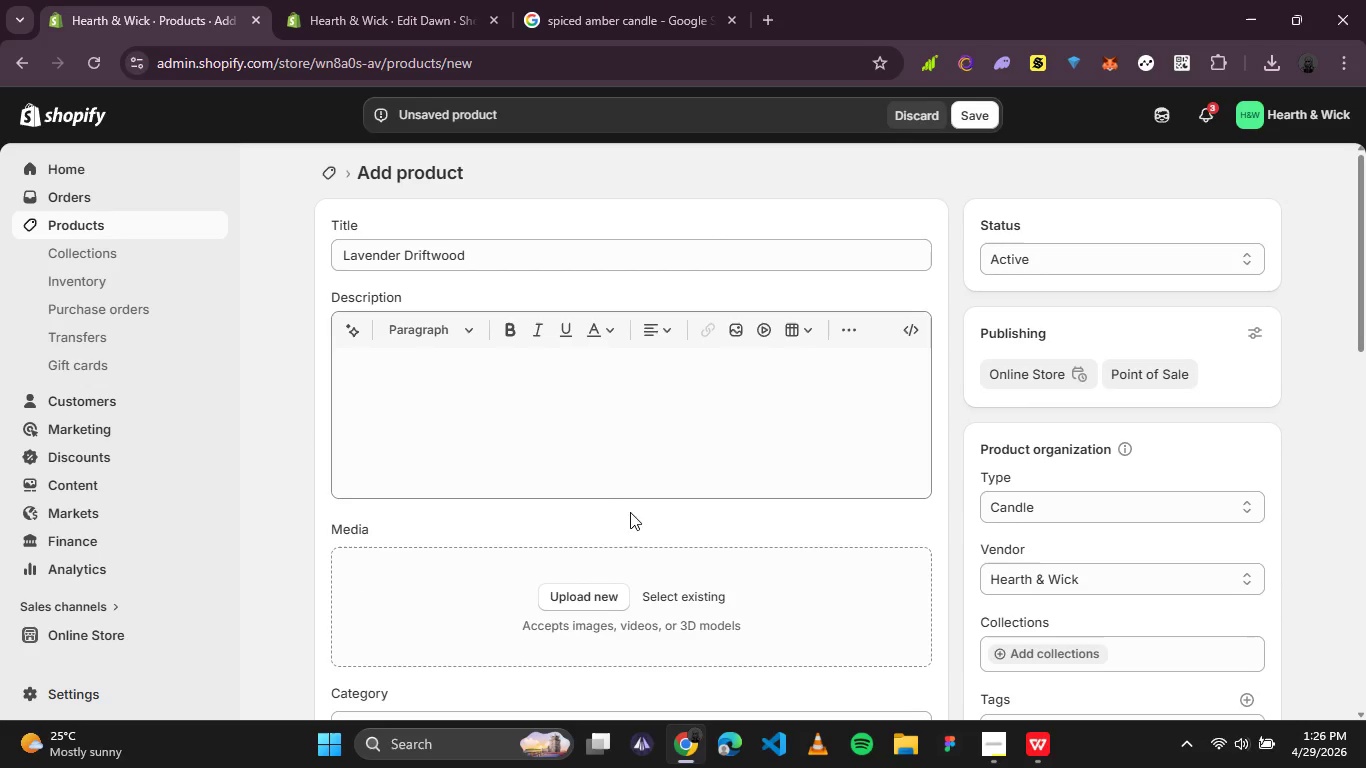 
scroll: coordinate [617, 495], scroll_direction: down, amount: 1.0
 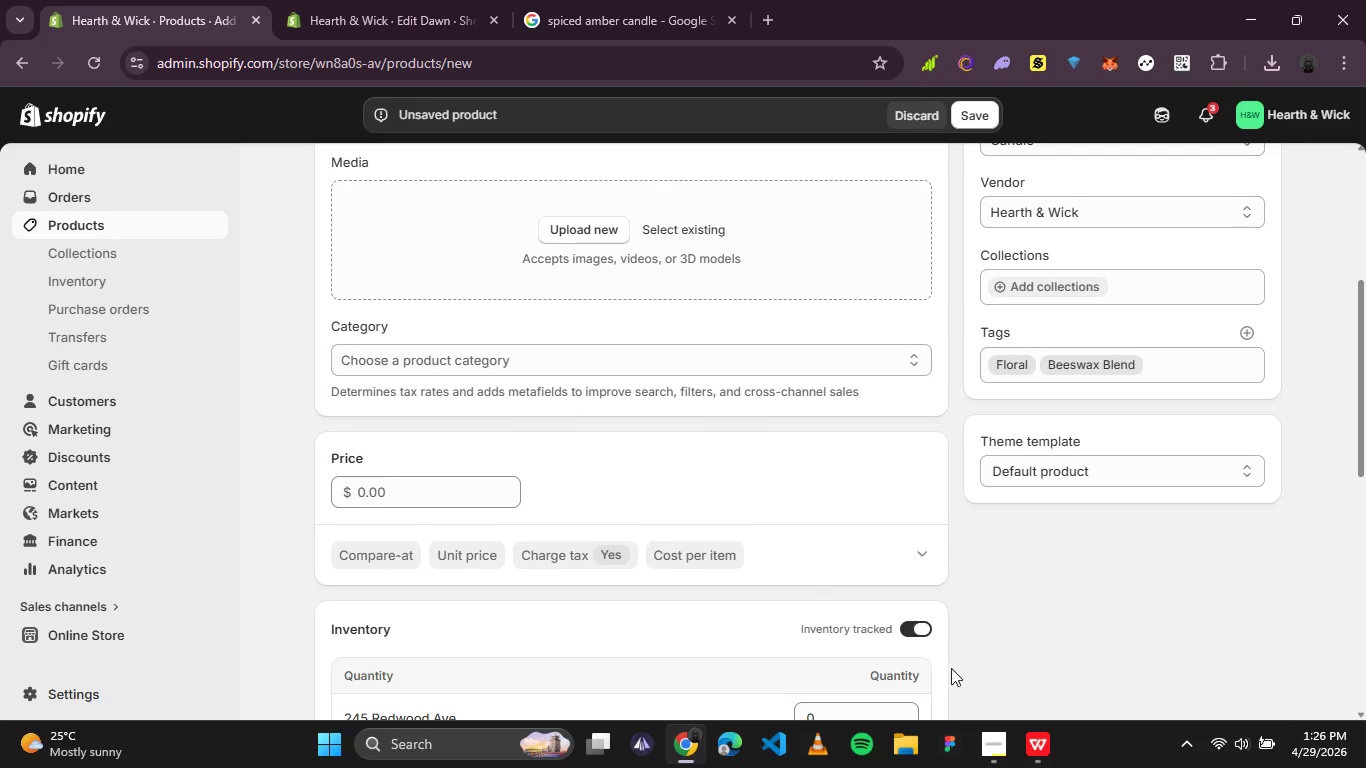 
left_click([1050, 746])
 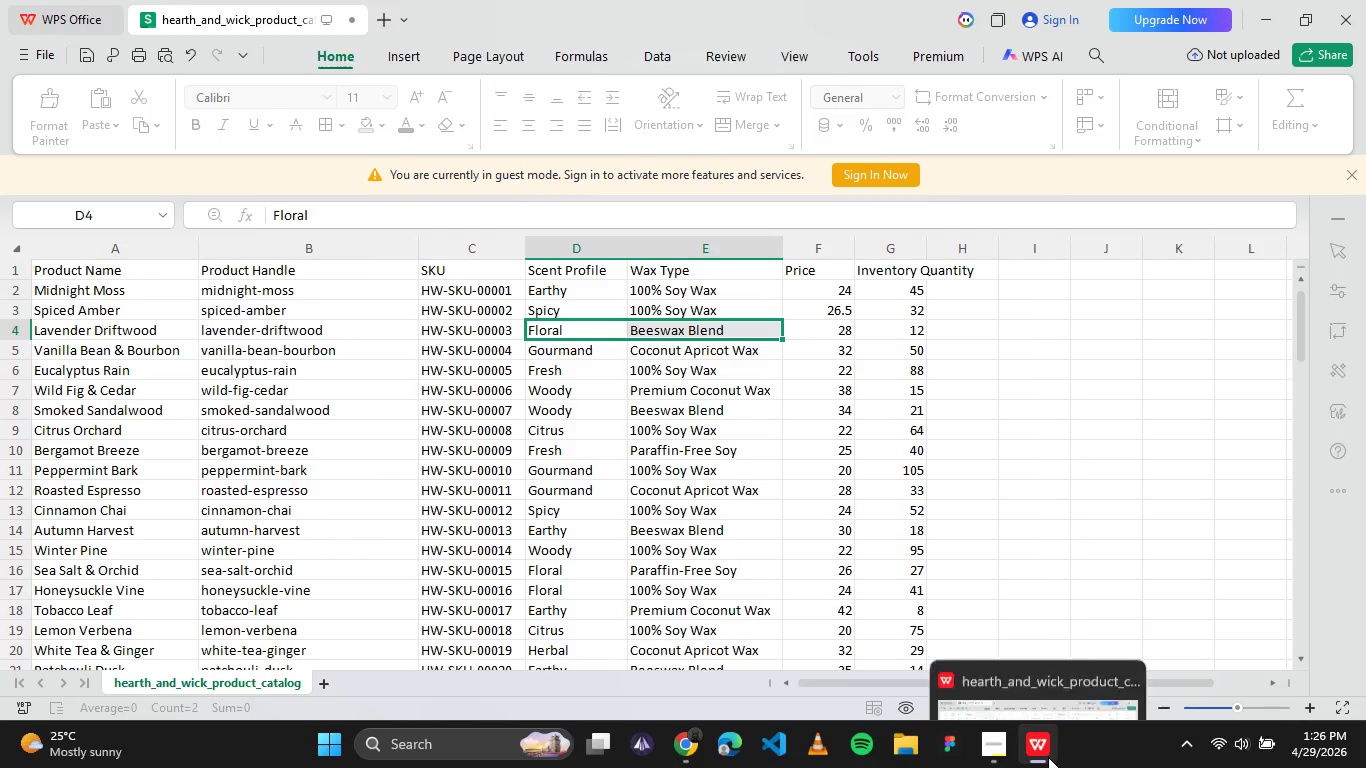 
left_click([1048, 757])
 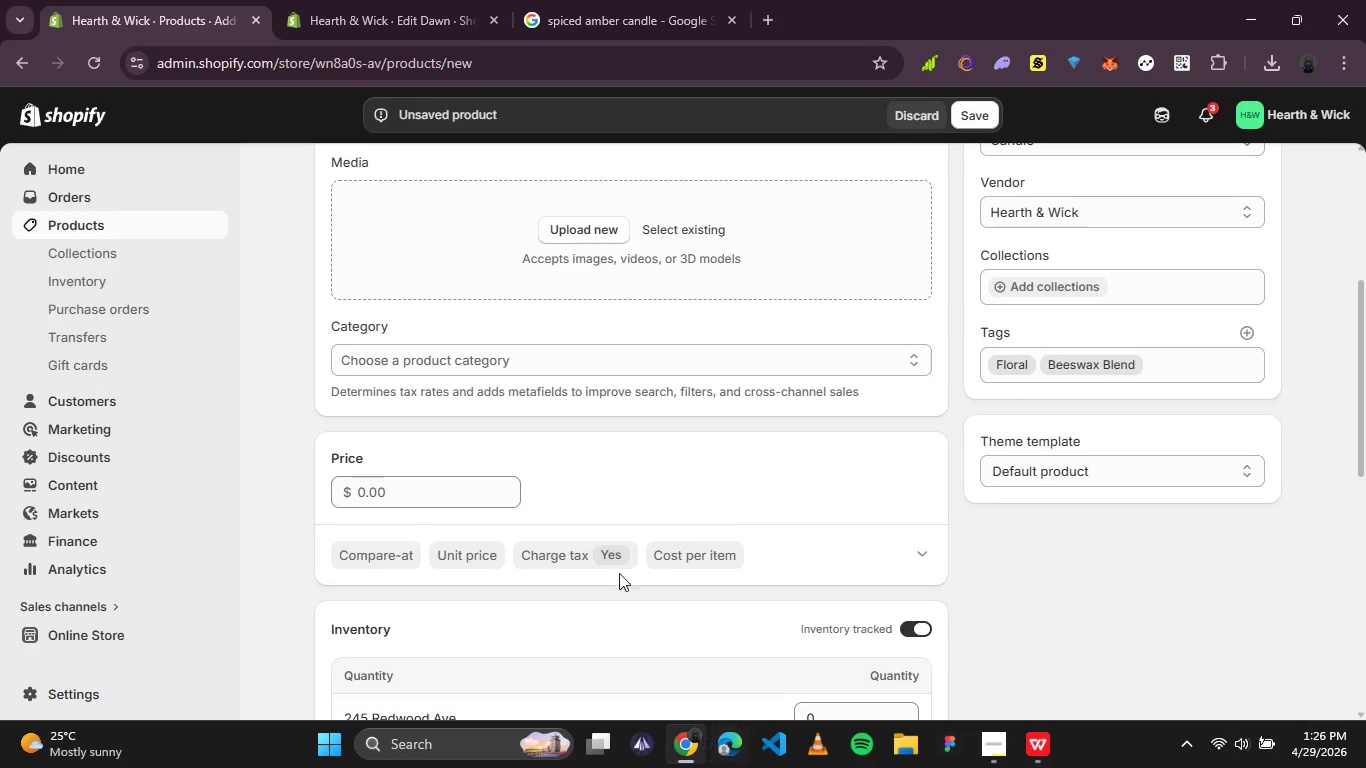 
left_click([406, 488])
 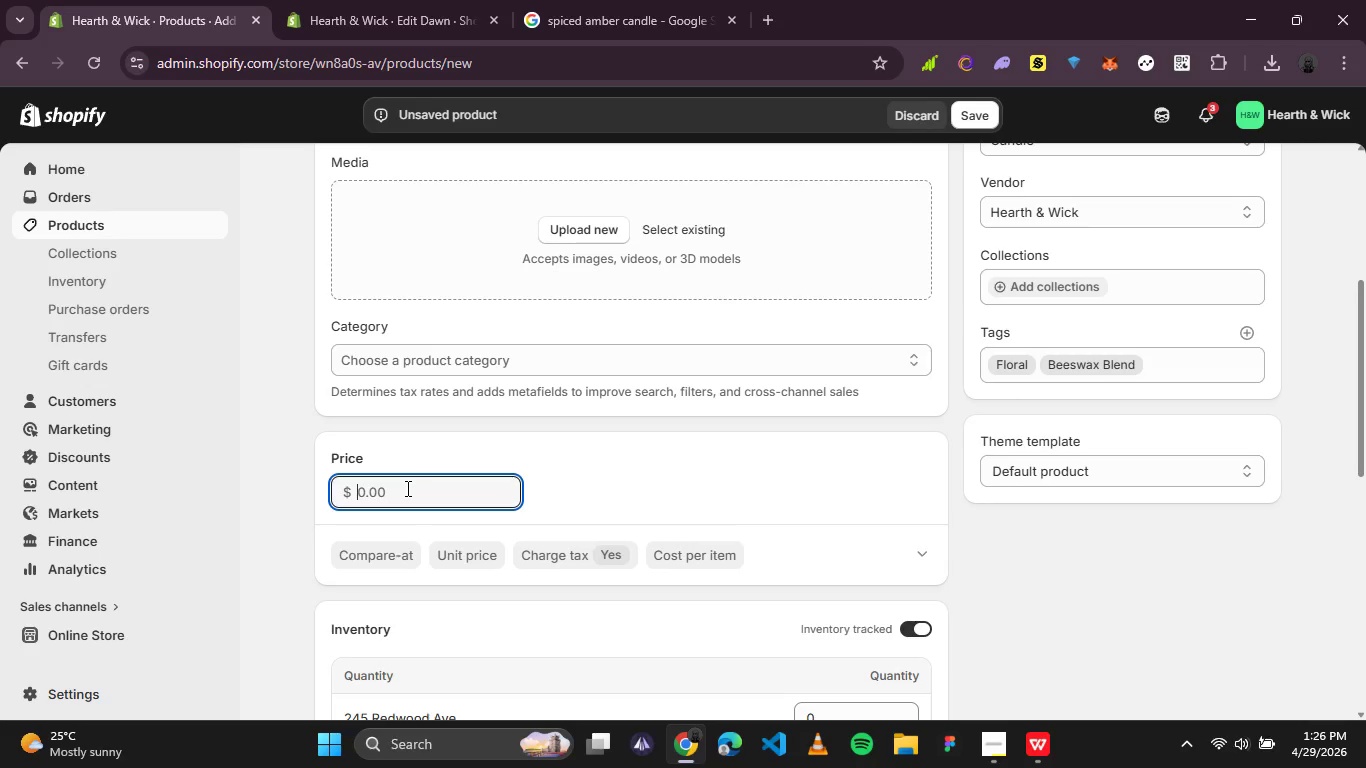 
type(26)
 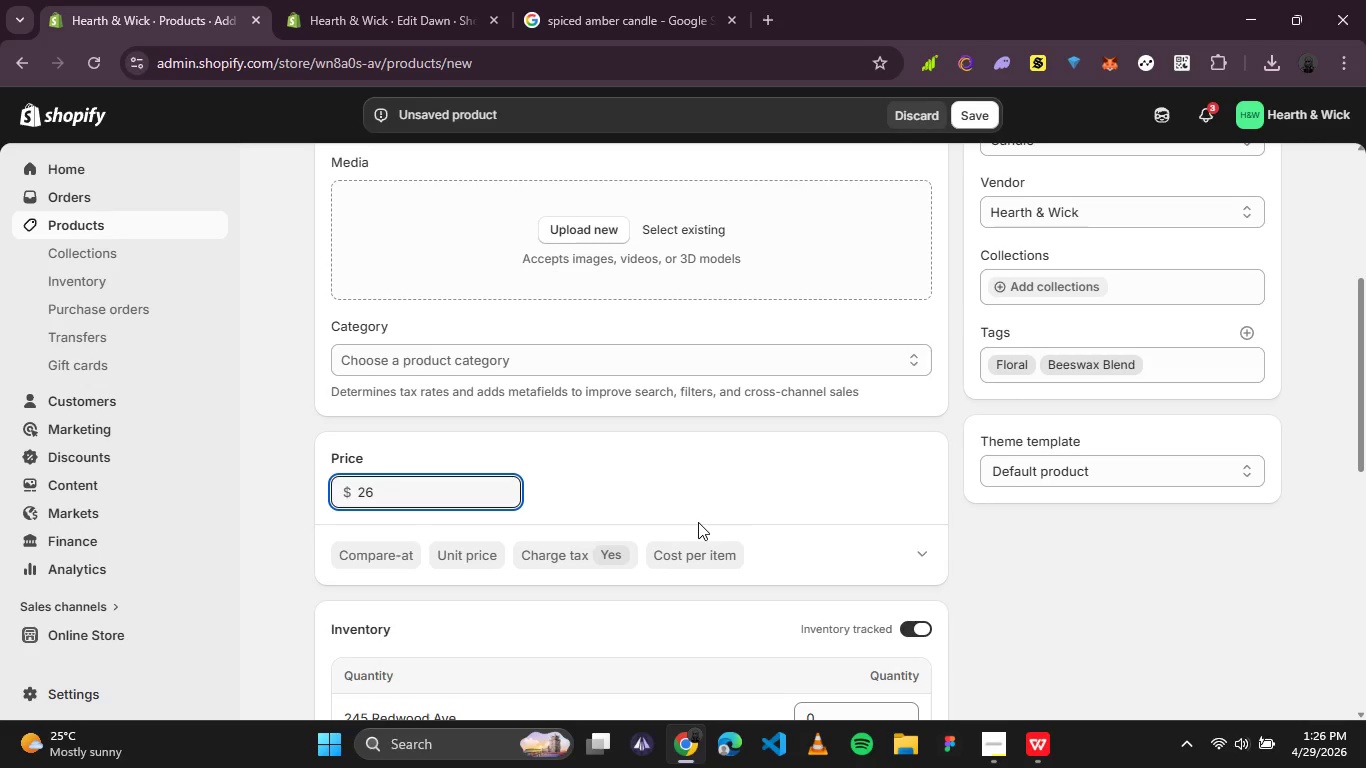 
key(Backspace)
 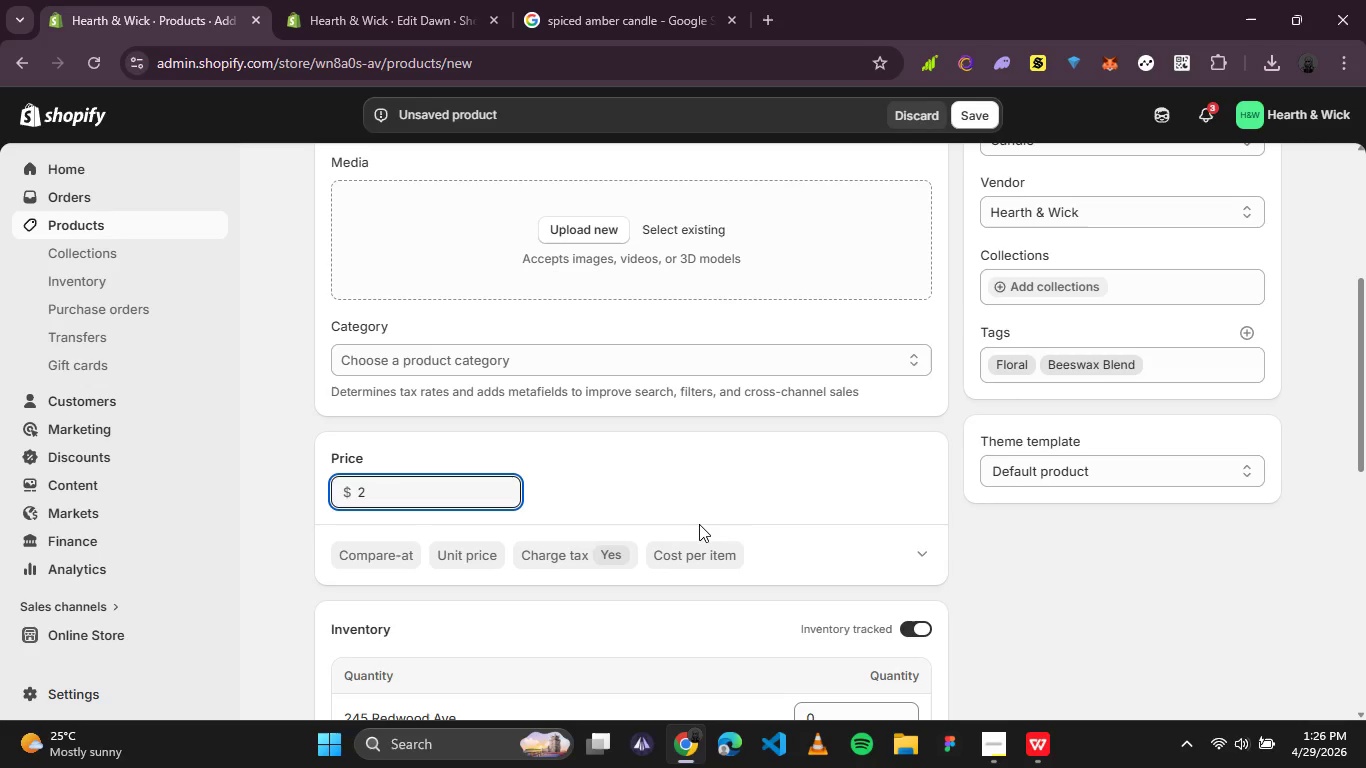 
key(8)
 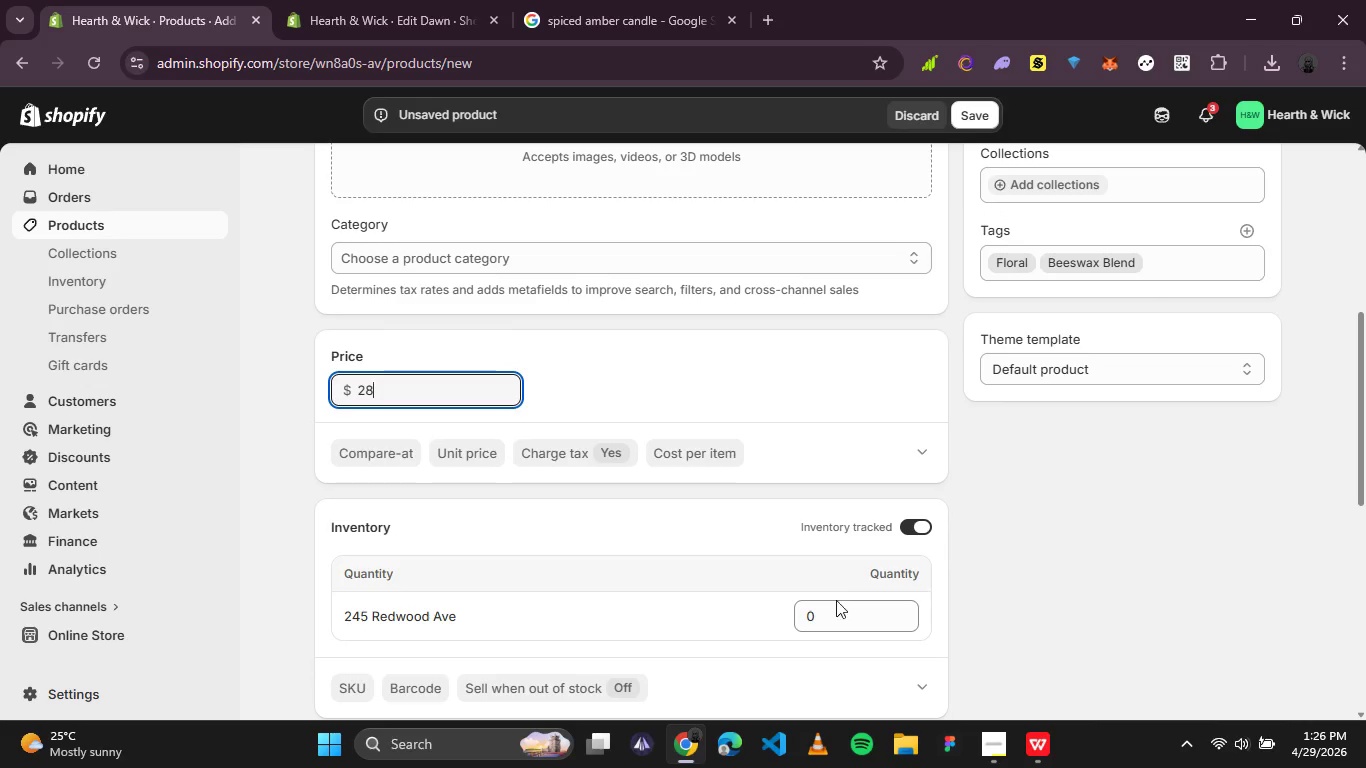 
left_click([836, 600])
 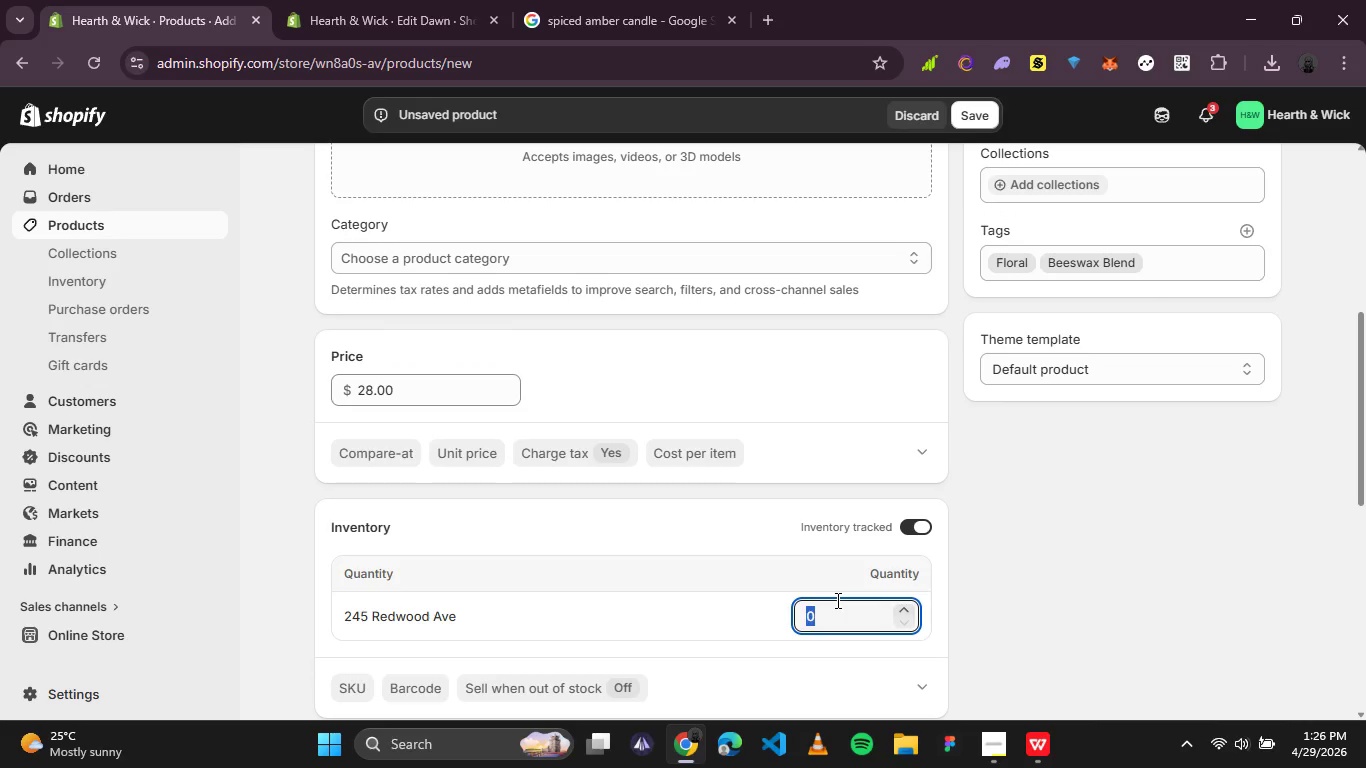 
type(12)
 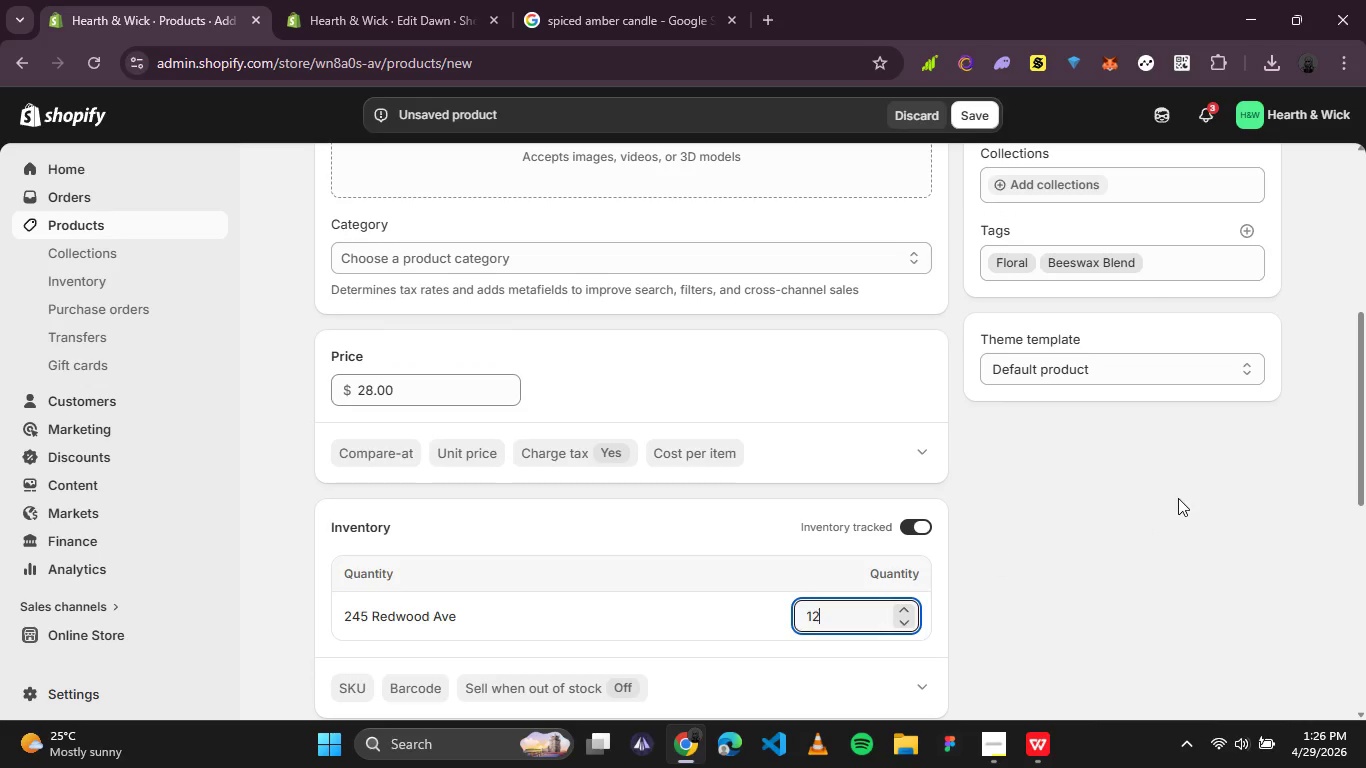 
left_click([1178, 498])
 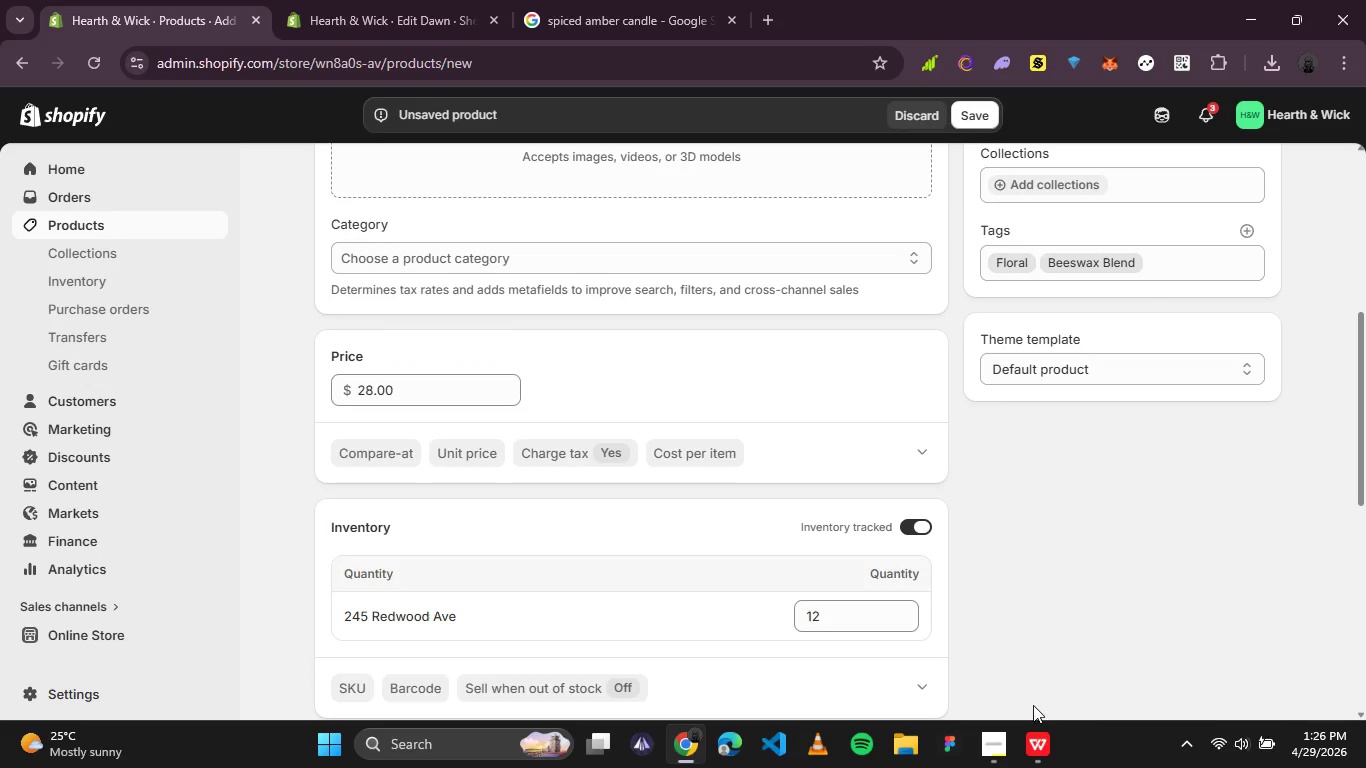 
left_click([1029, 743])
 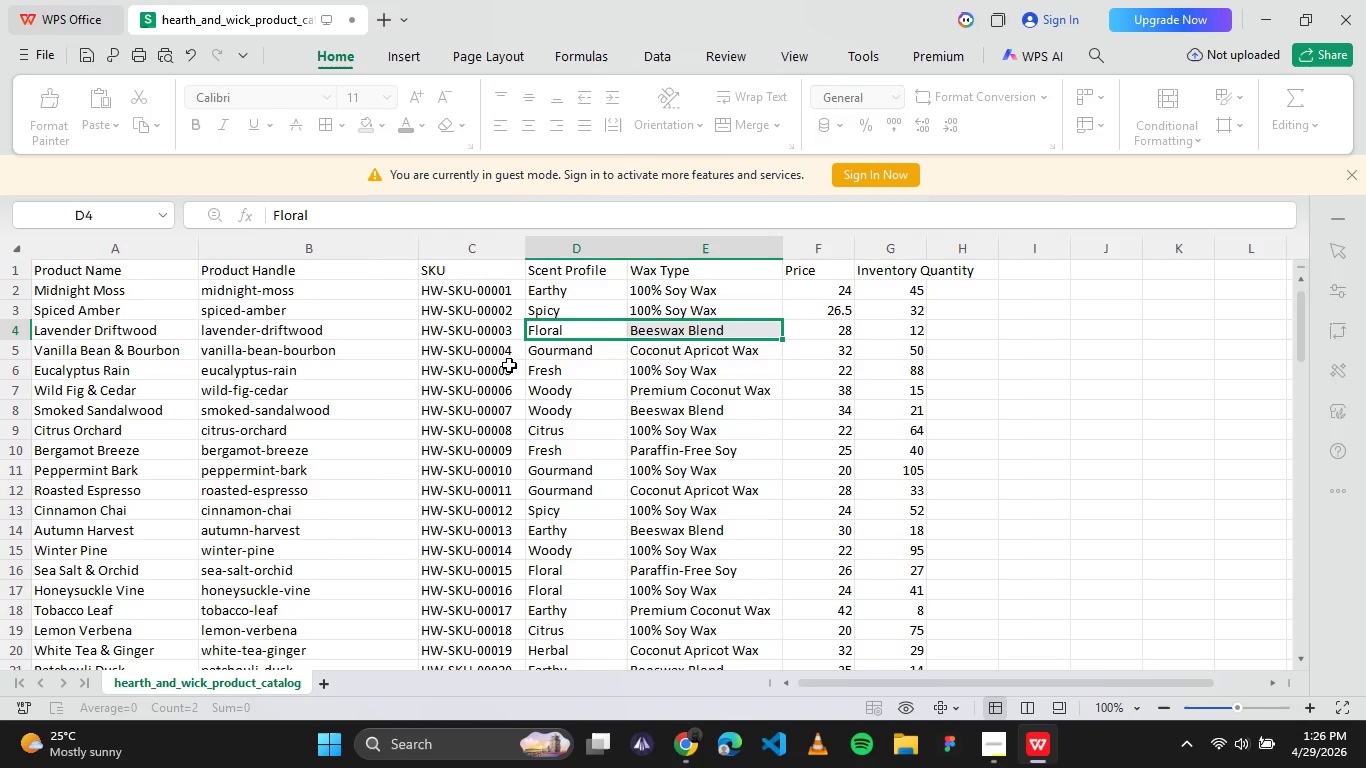 
left_click([491, 336])
 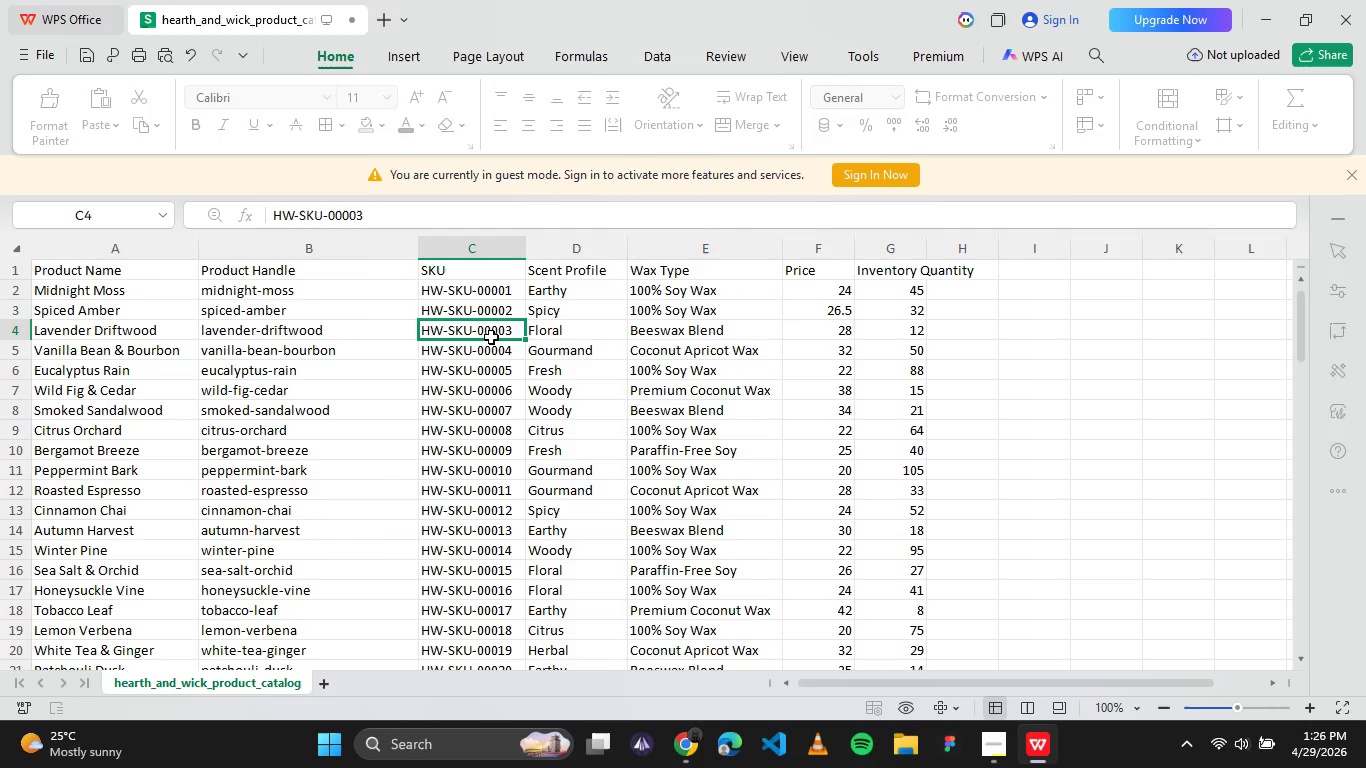 
hold_key(key=ControlLeft, duration=0.67)
 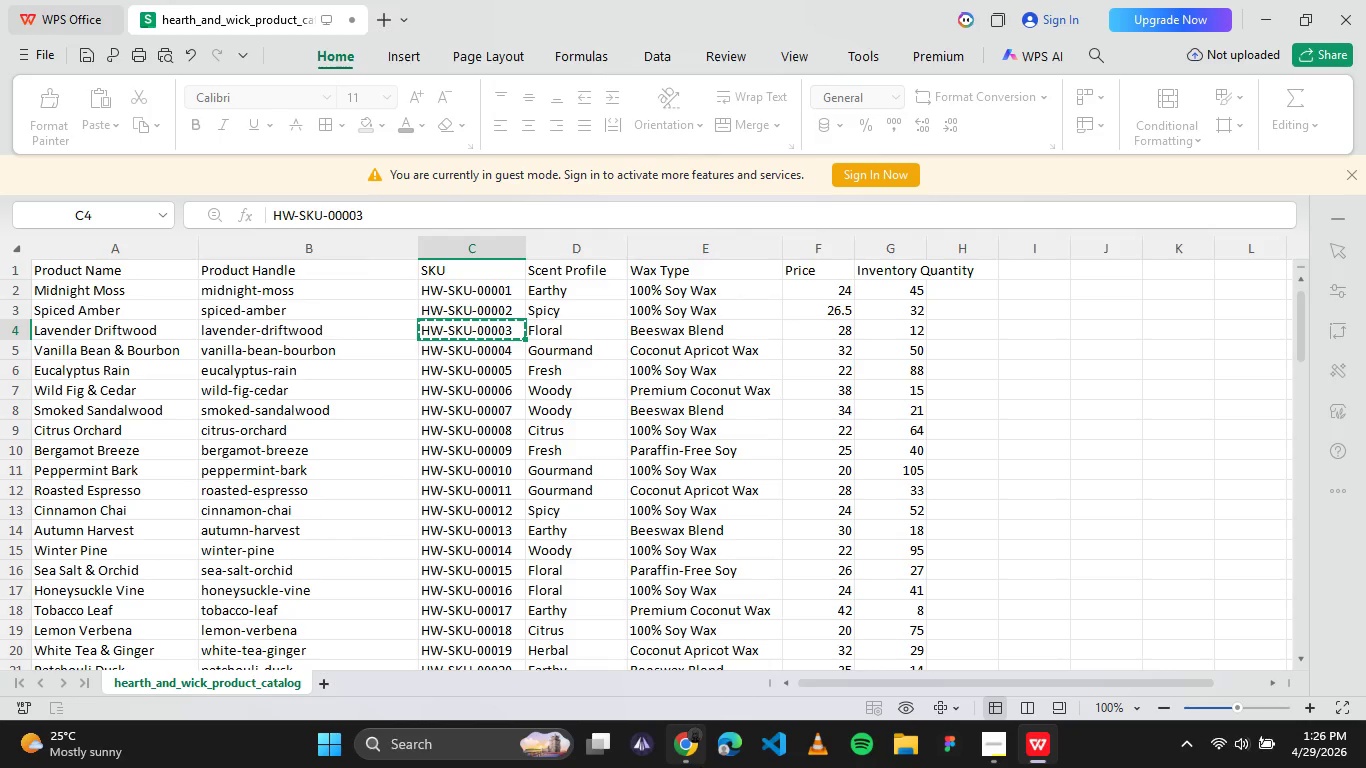 
key(C)
 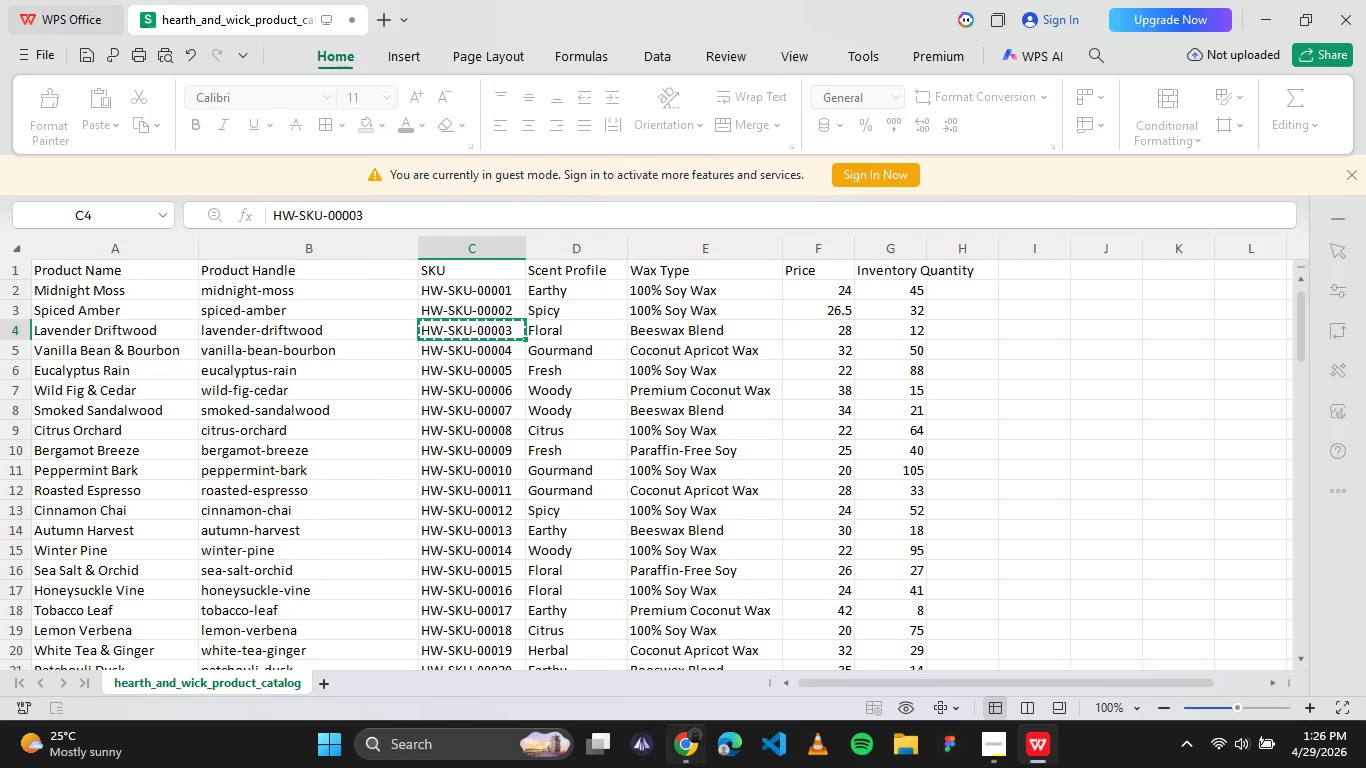 
left_click([700, 767])
 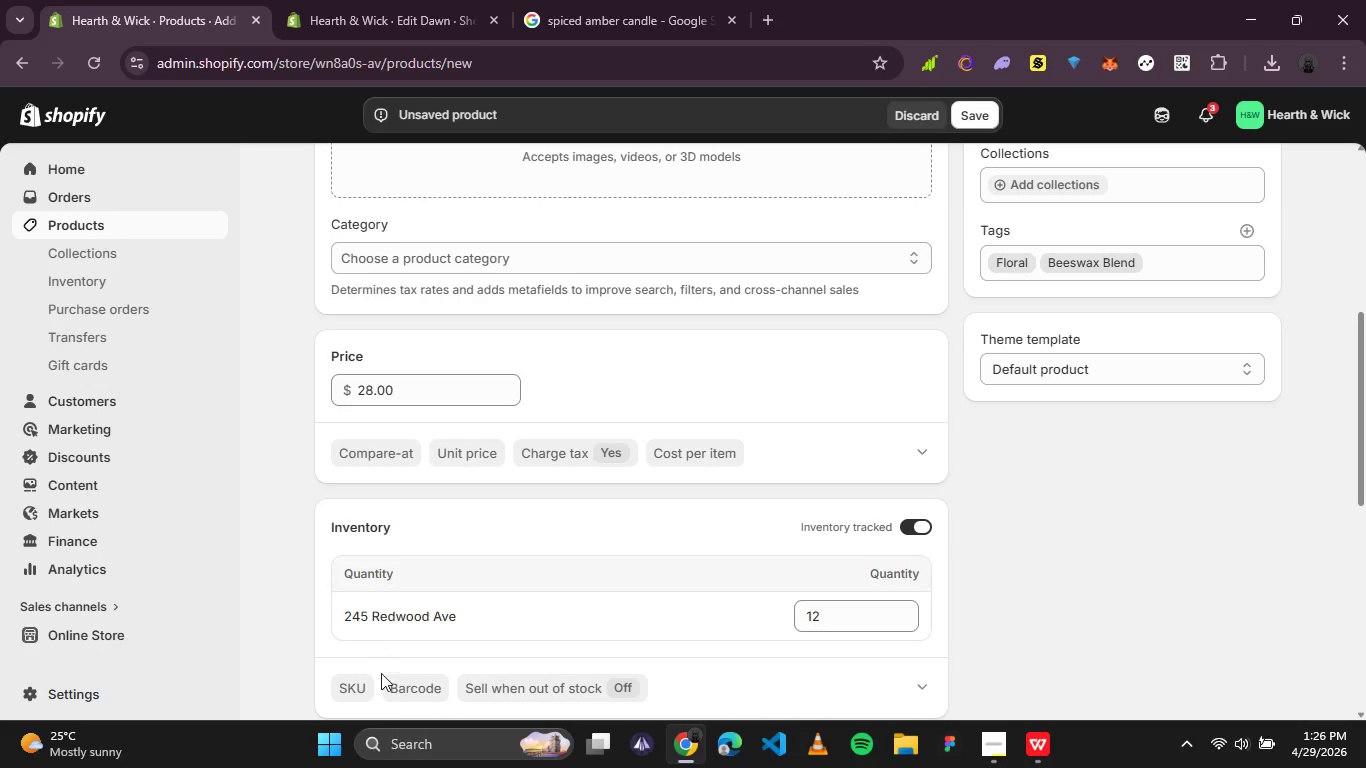 
left_click([368, 683])
 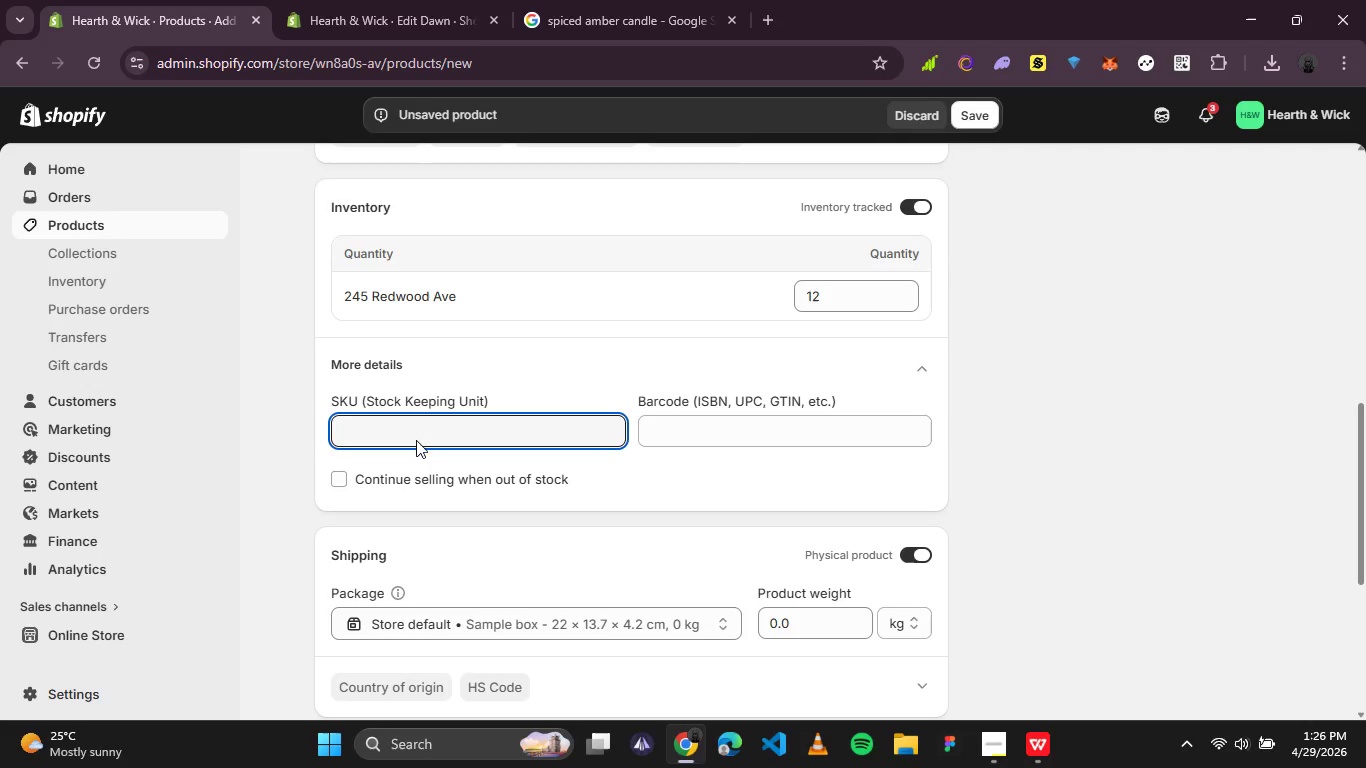 
key(Control+V)
 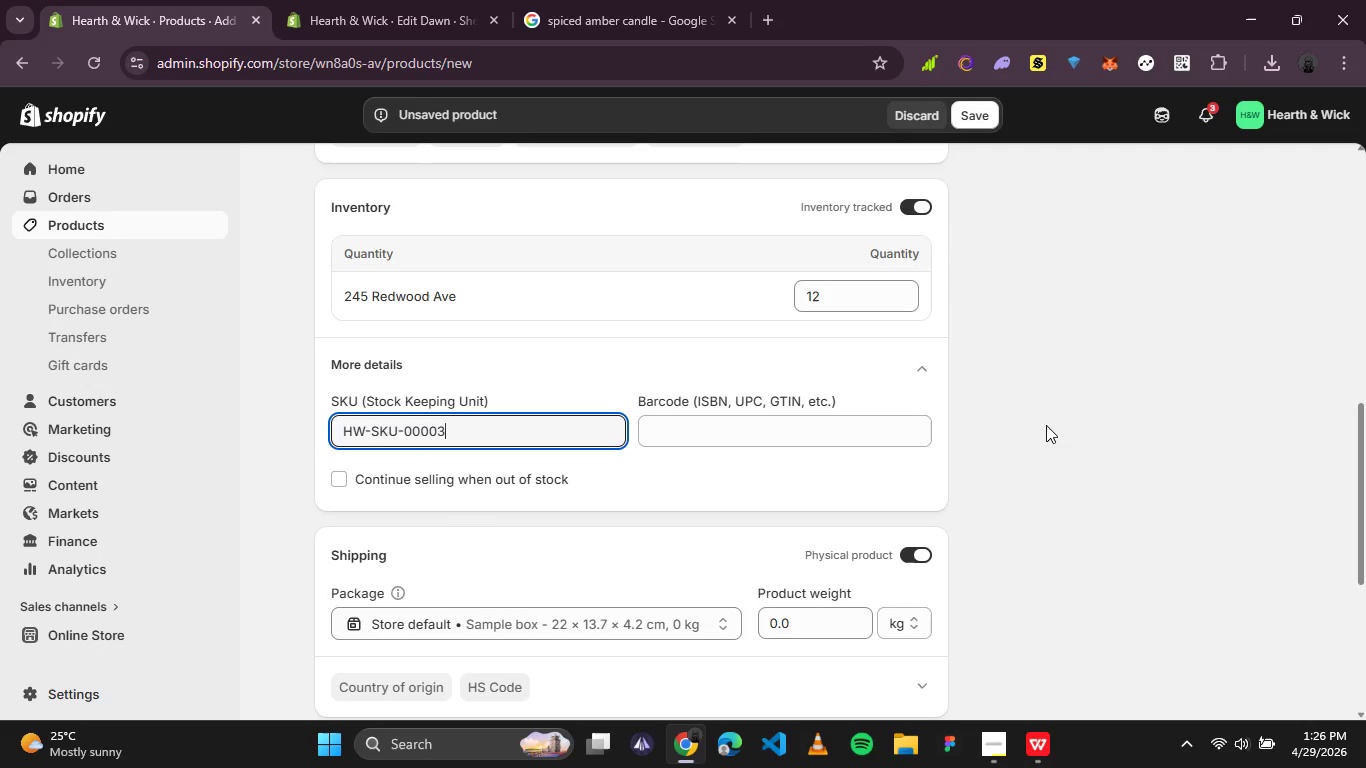 
left_click([1046, 425])
 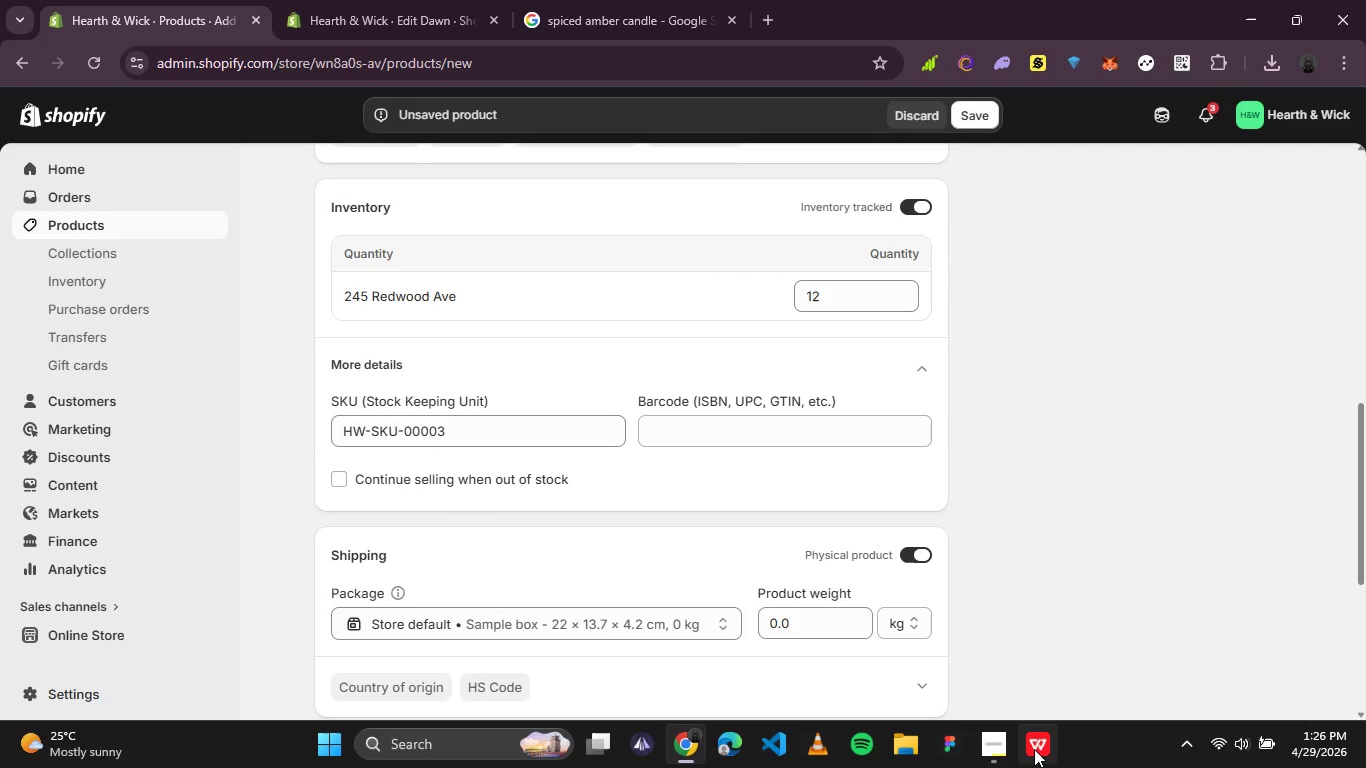 
left_click([1036, 751])
 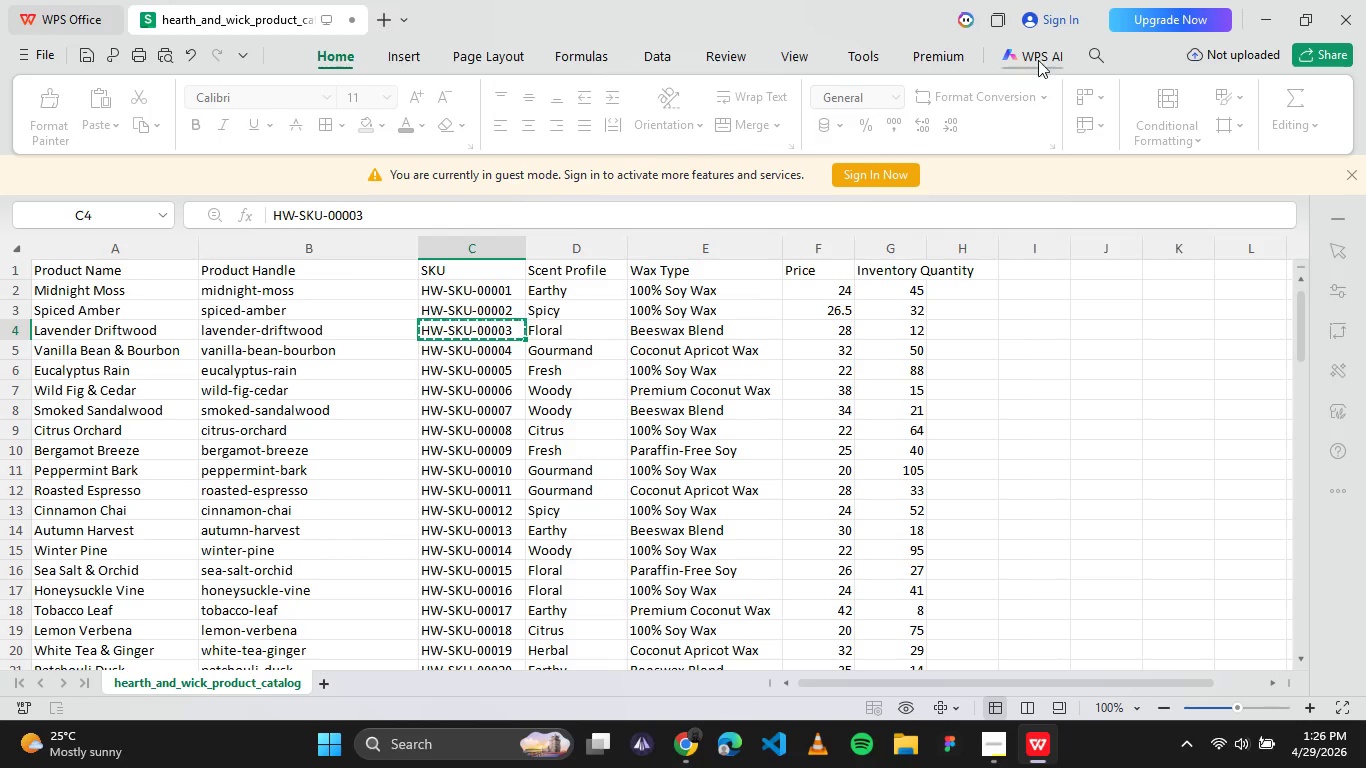 
left_click([1261, 7])
 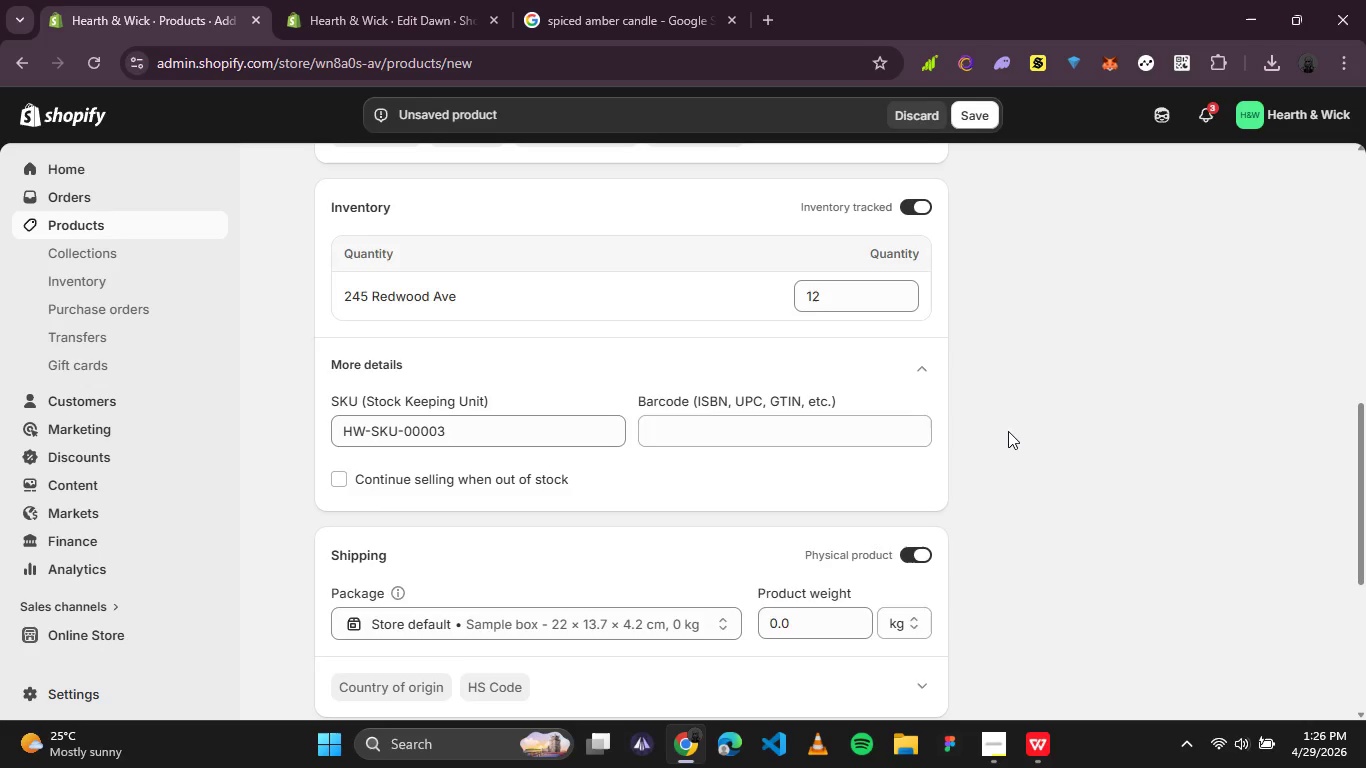 
scroll: coordinate [1005, 432], scroll_direction: up, amount: 6.0
 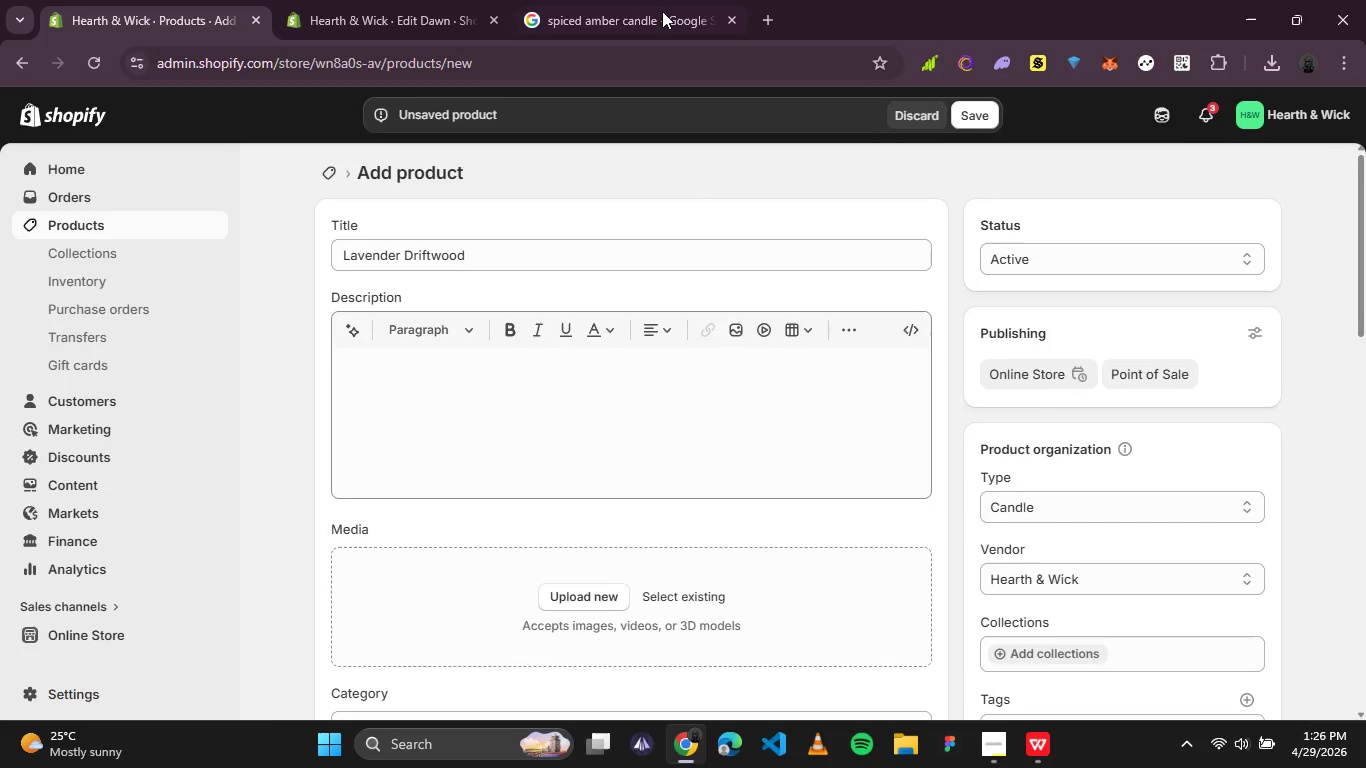 
left_click([662, 11])
 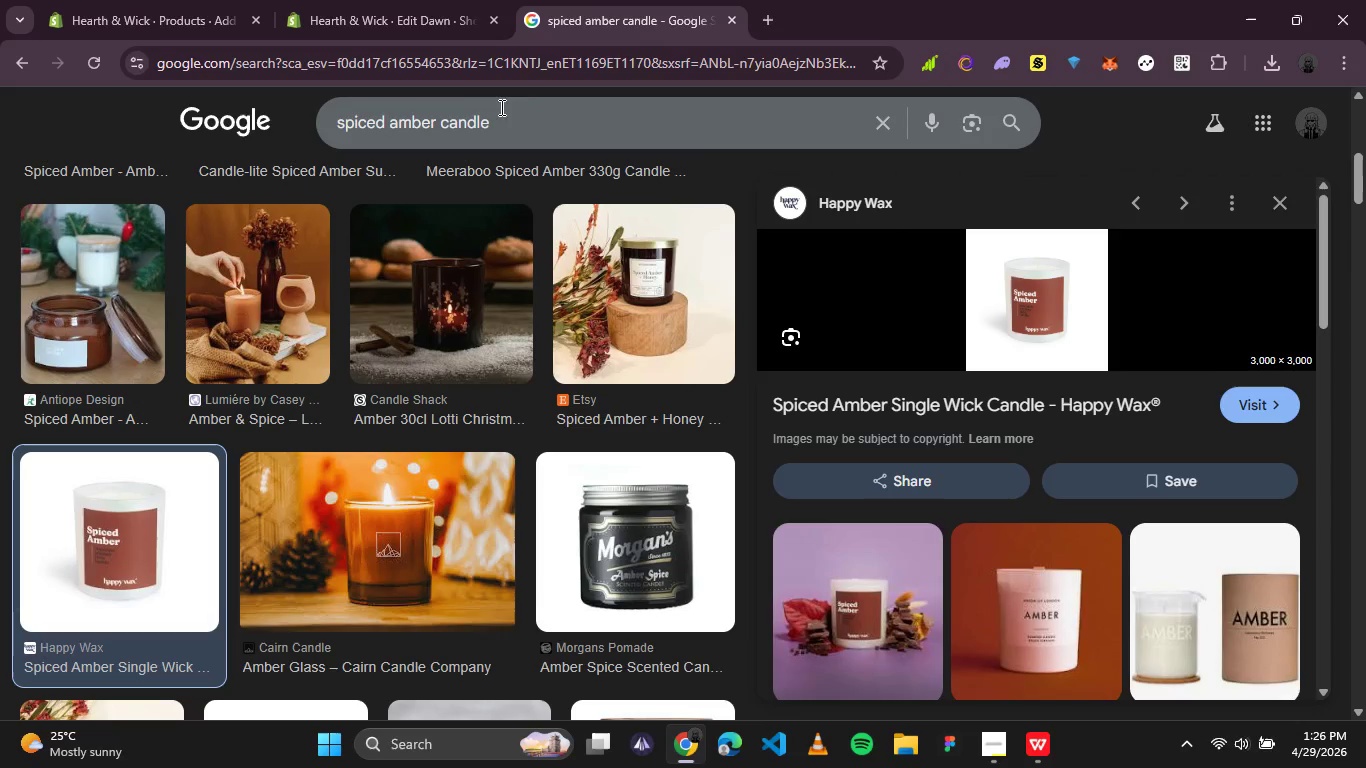 
left_click_drag(start_coordinate=[512, 121], to_coordinate=[161, 109])
 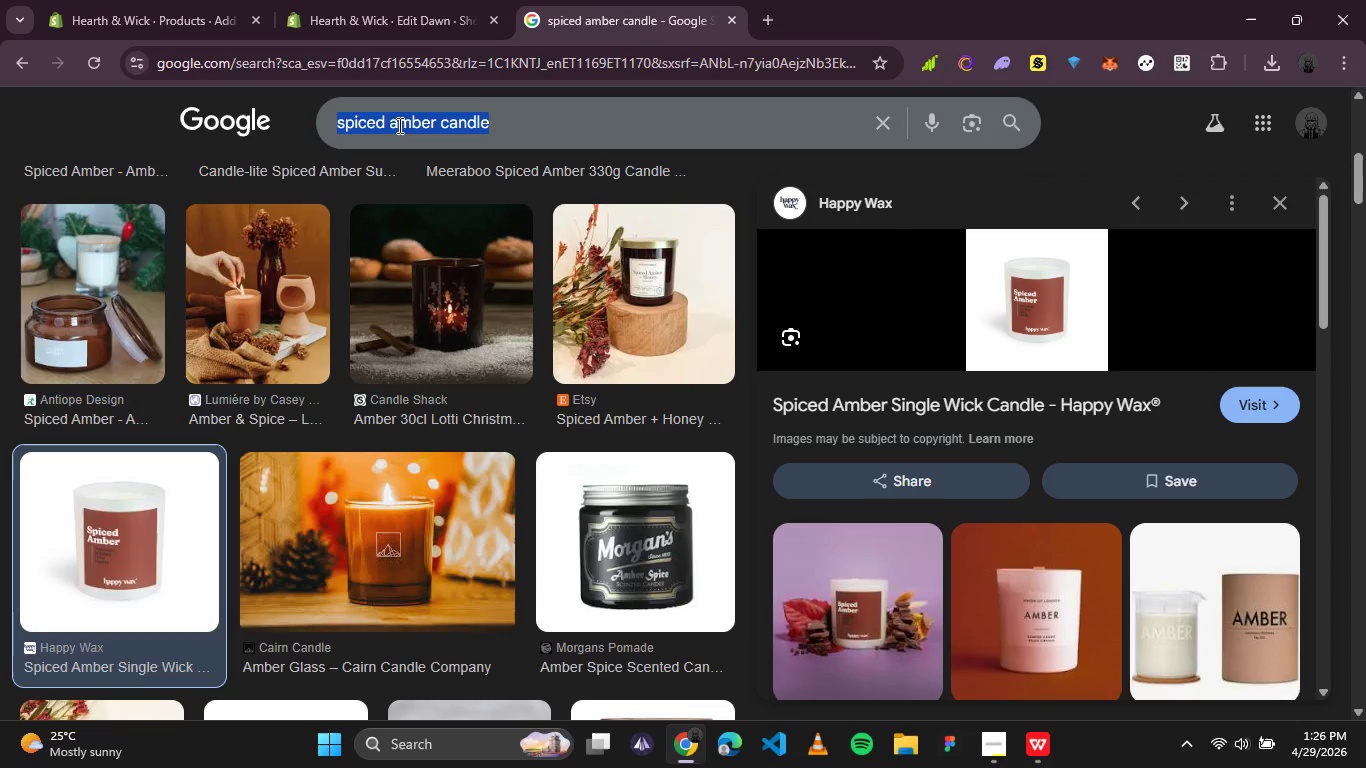 
type(lavender )
 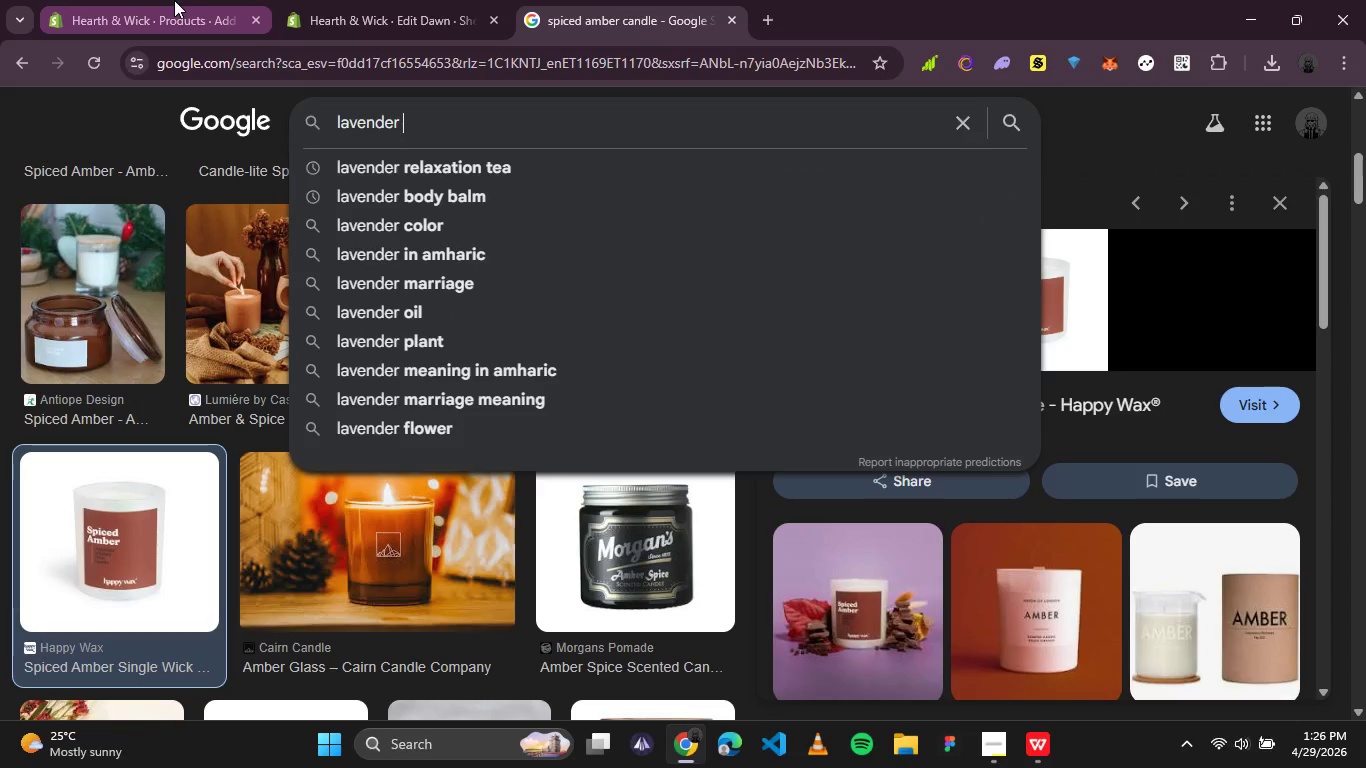 
left_click([372, 0])
 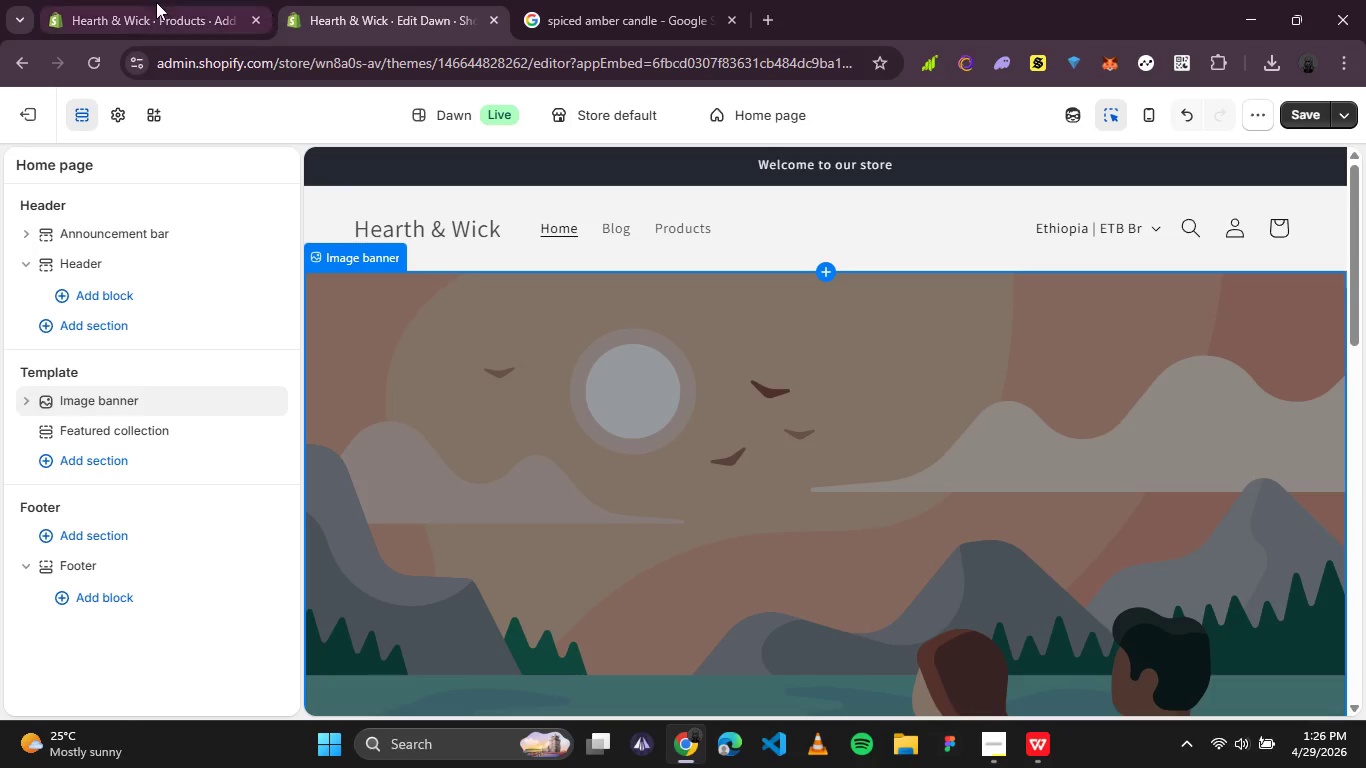 
left_click([156, 2])
 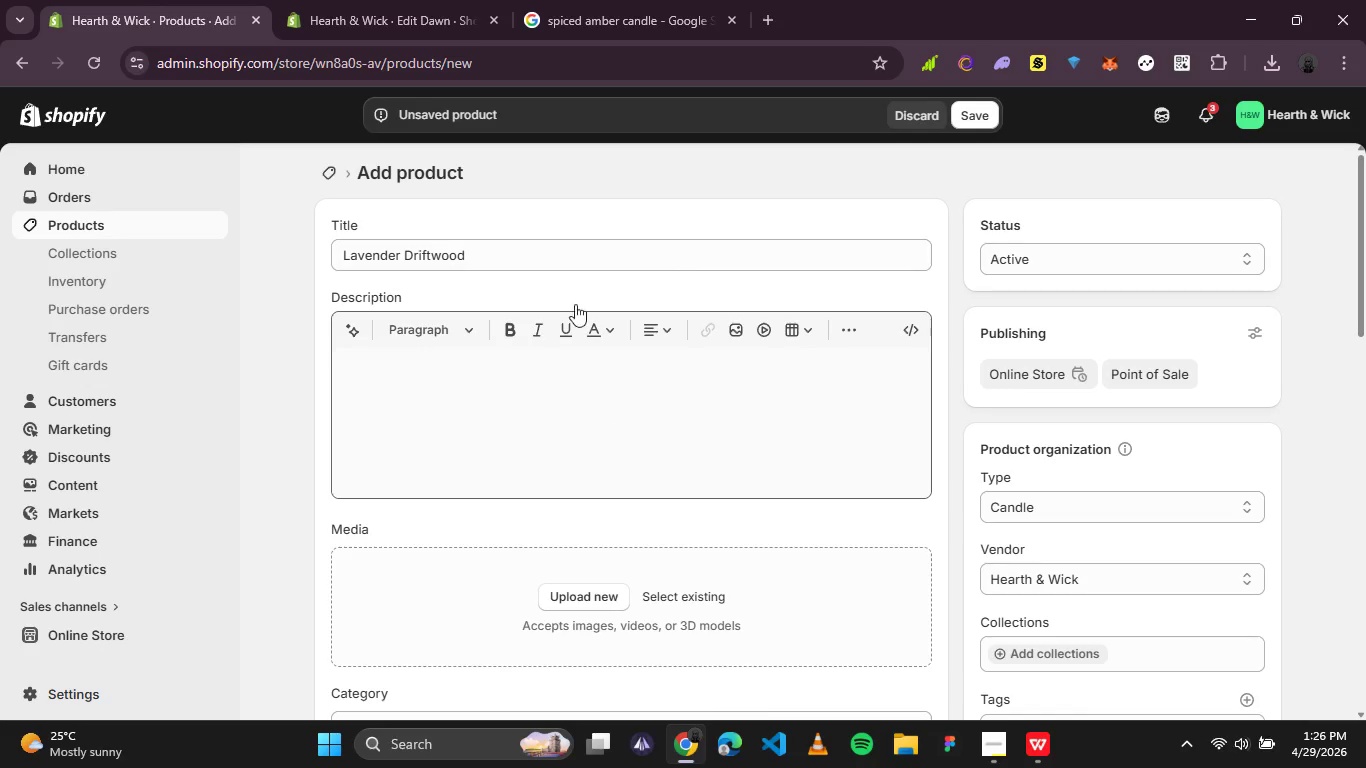 
left_click([647, 7])
 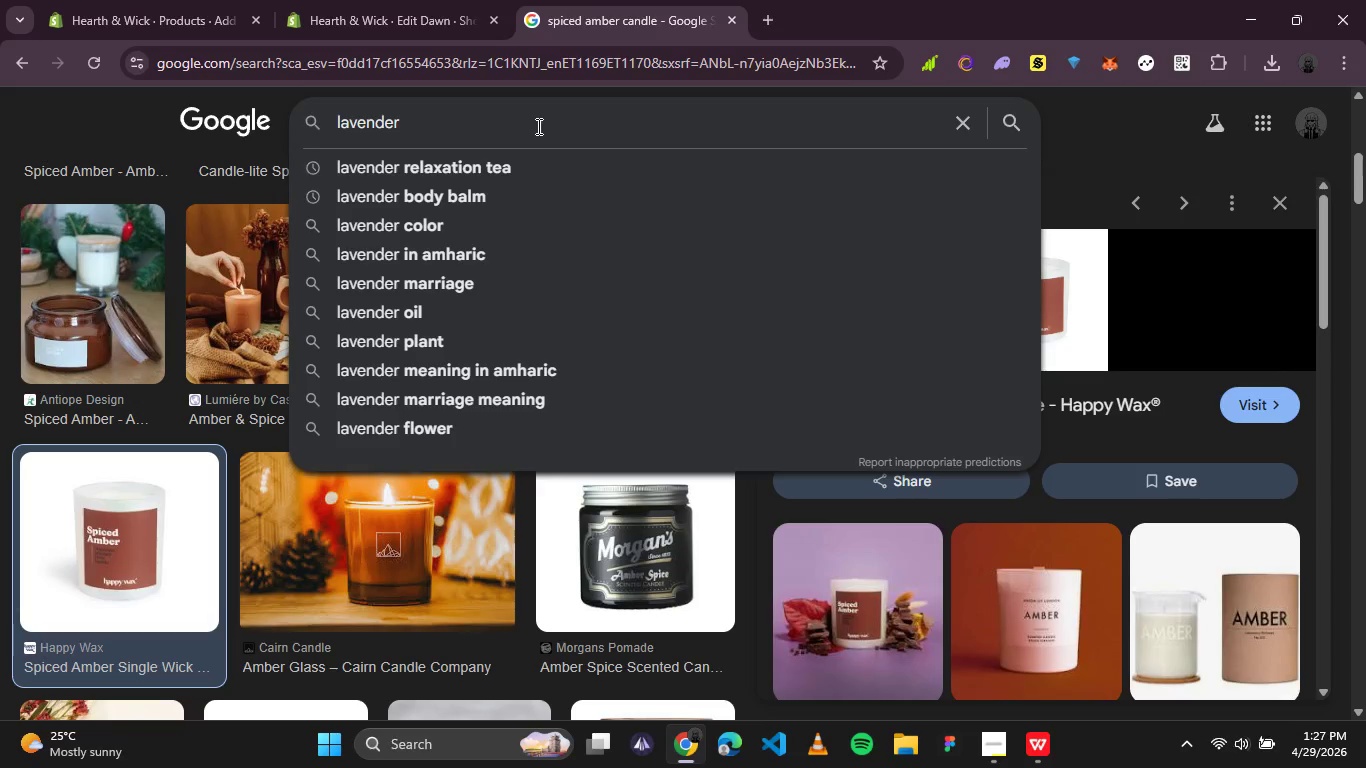 
type(drifte)
key(Backspace)
type(woo)
 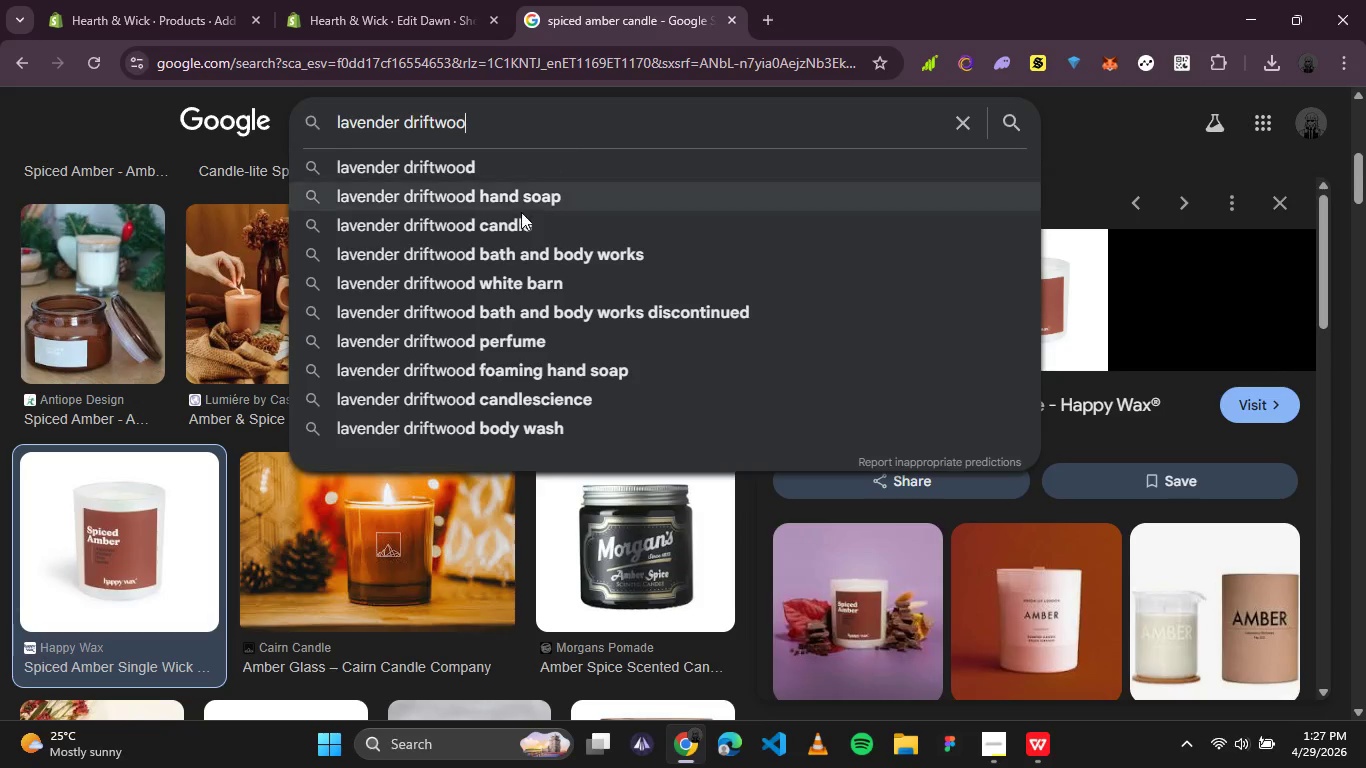 
left_click([520, 214])
 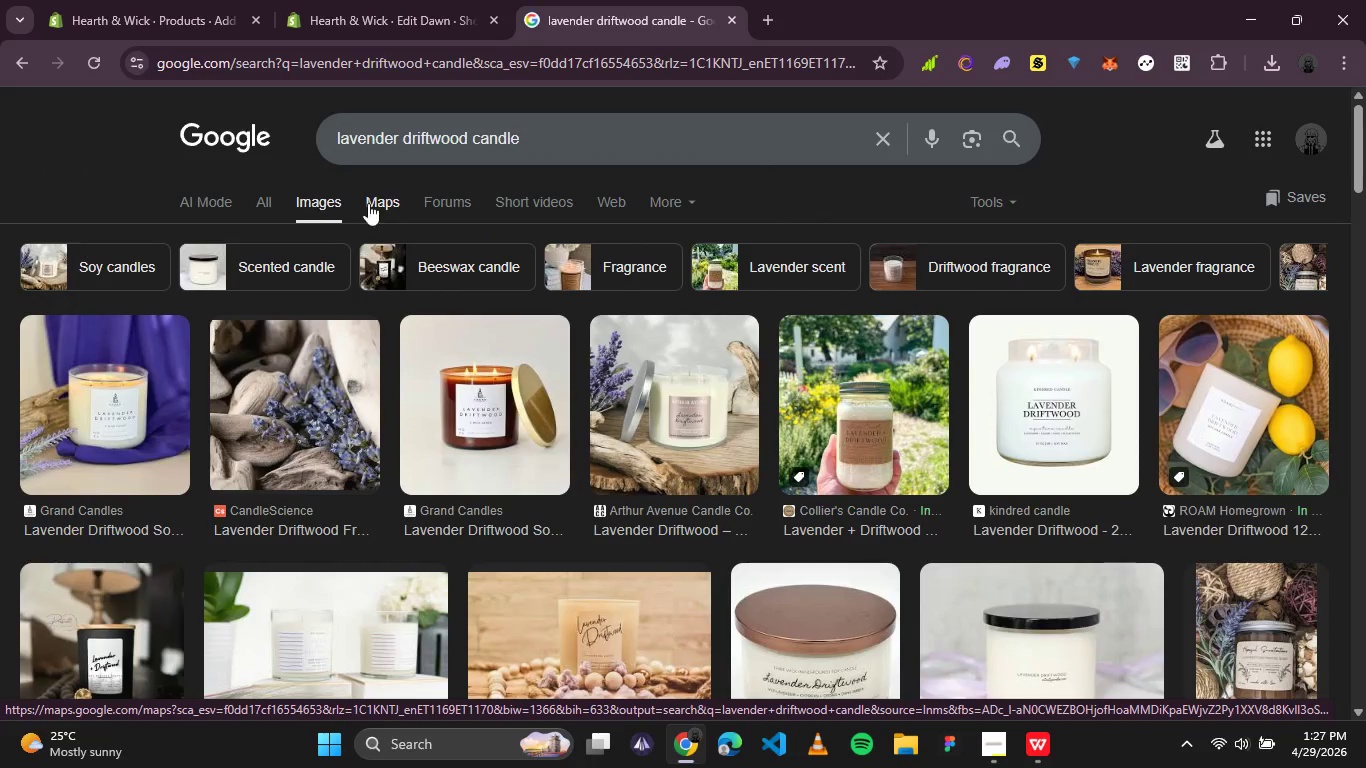 
wait(11.36)
 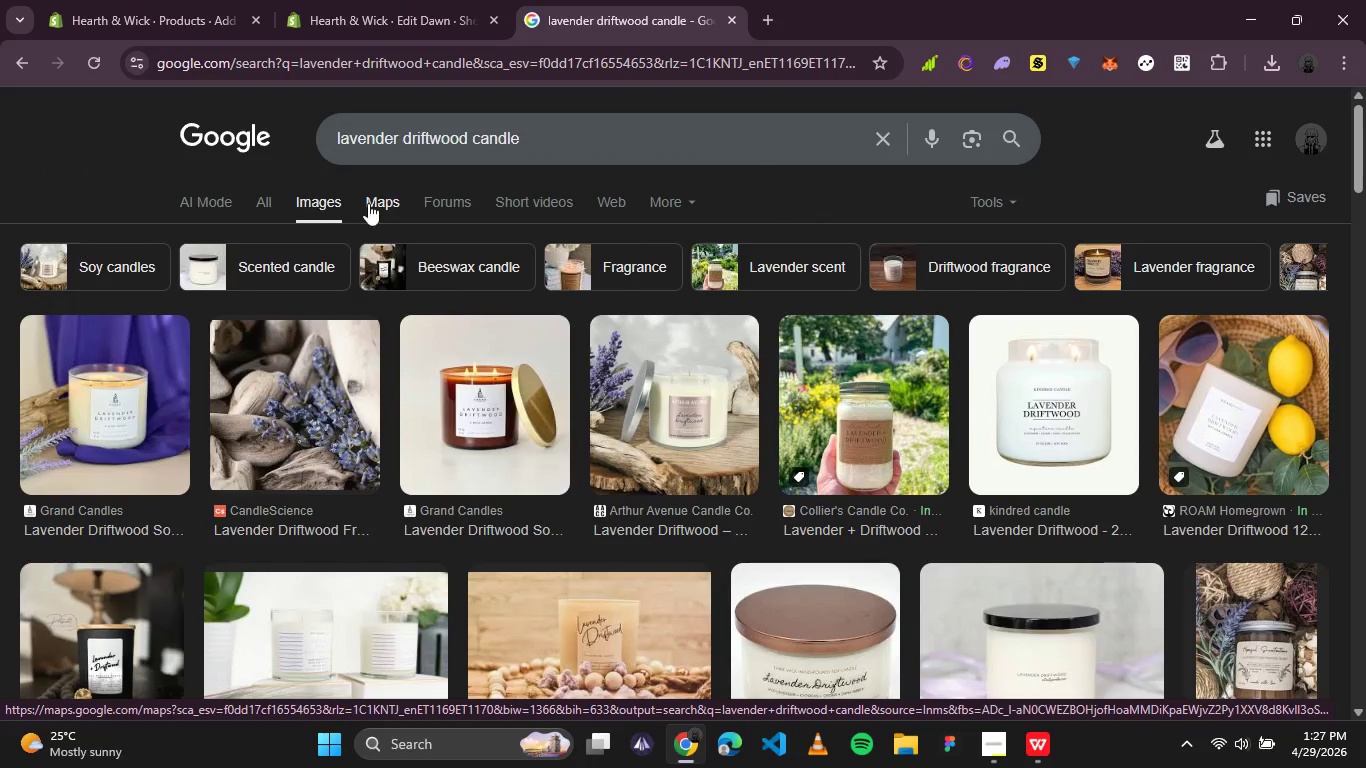 
right_click([1031, 458])
 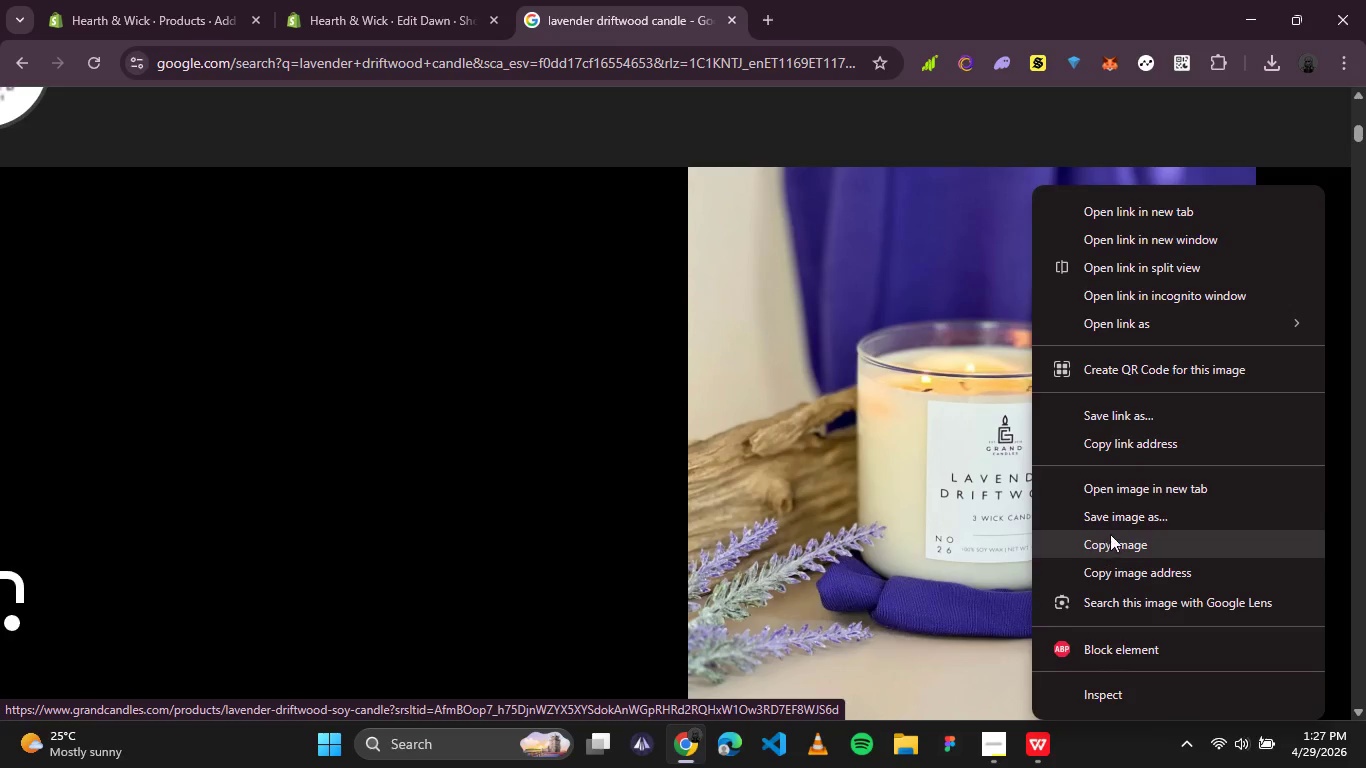 
left_click([1117, 520])
 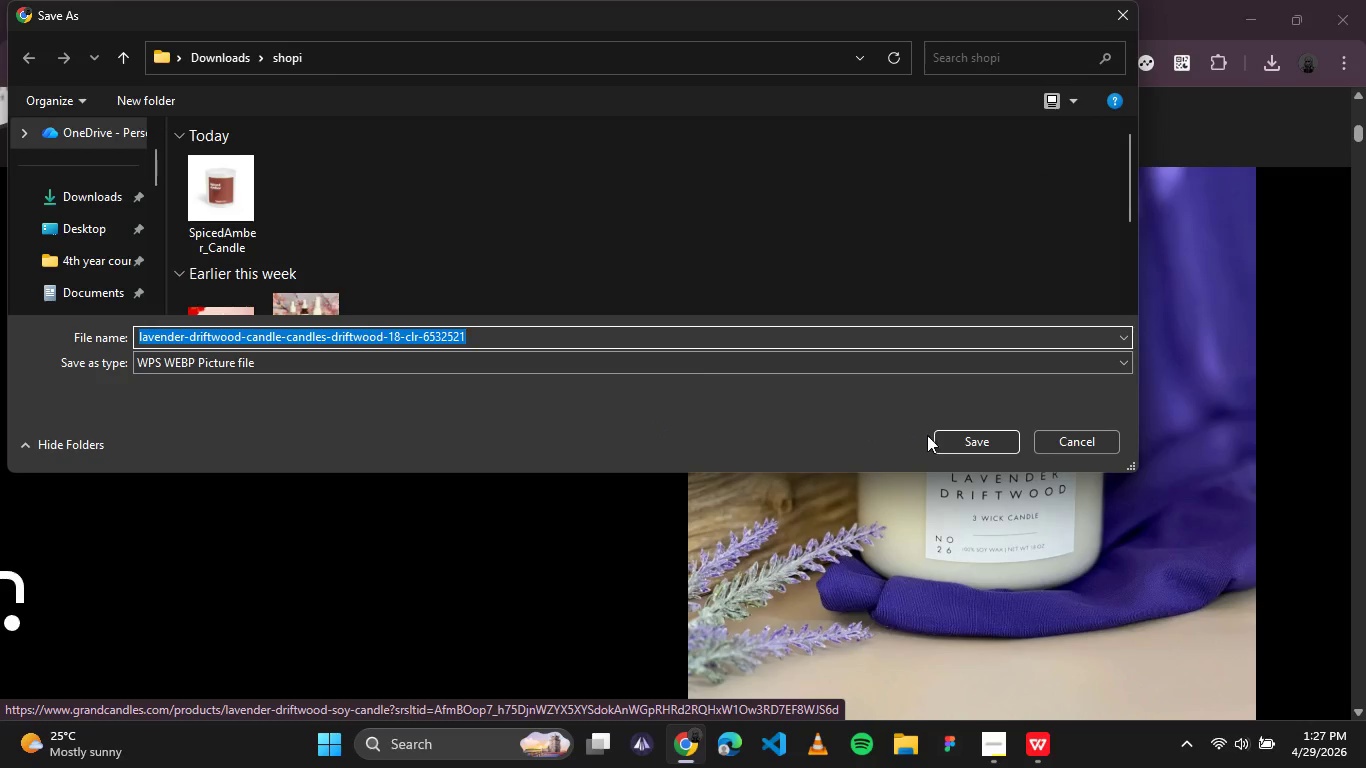 
left_click([966, 446])
 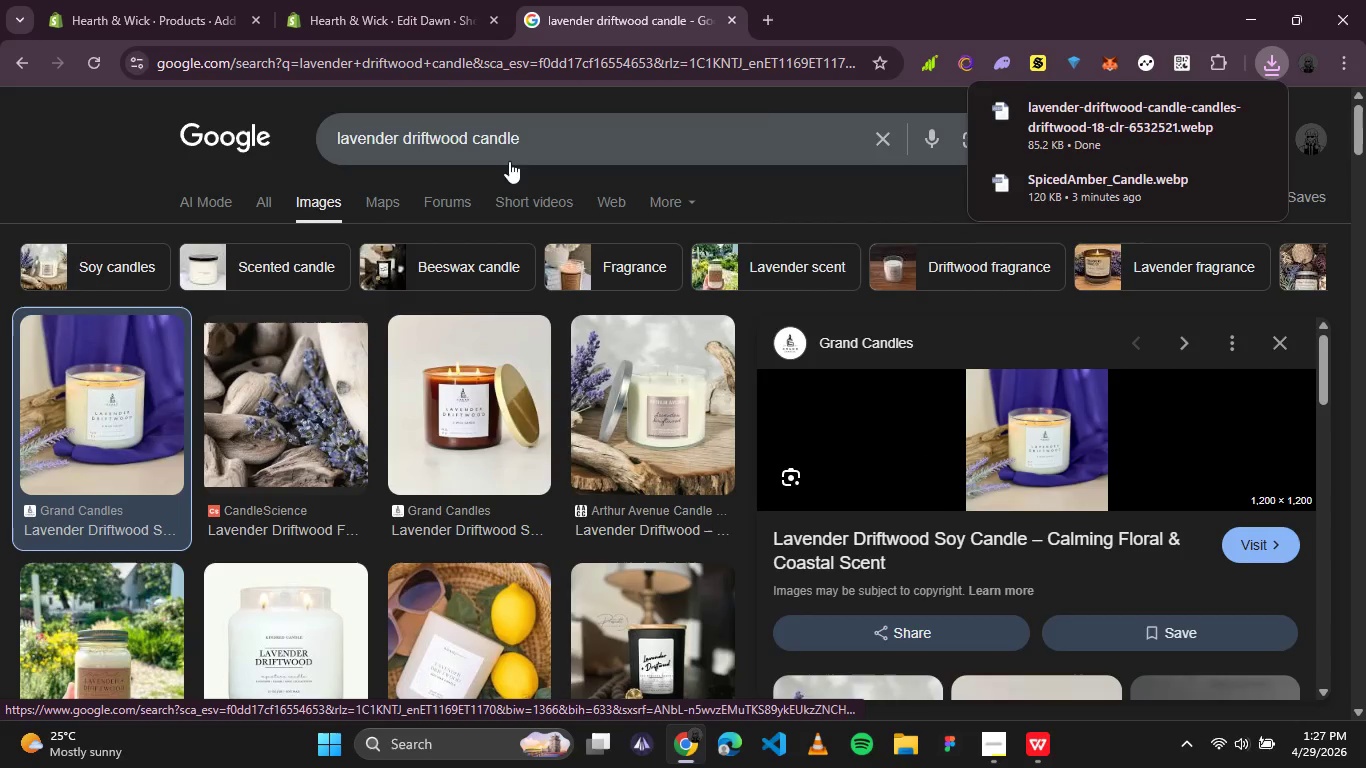 
left_click([327, 0])
 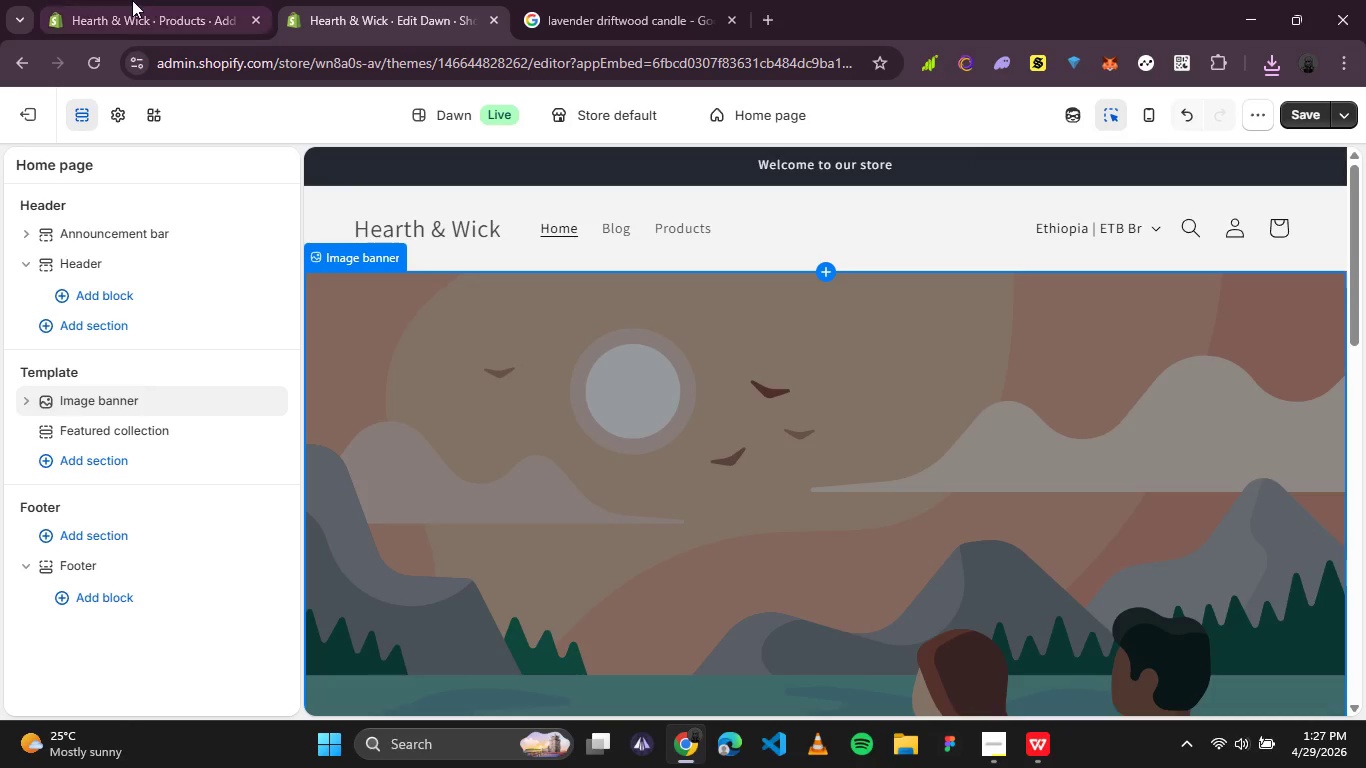 
left_click([130, 0])
 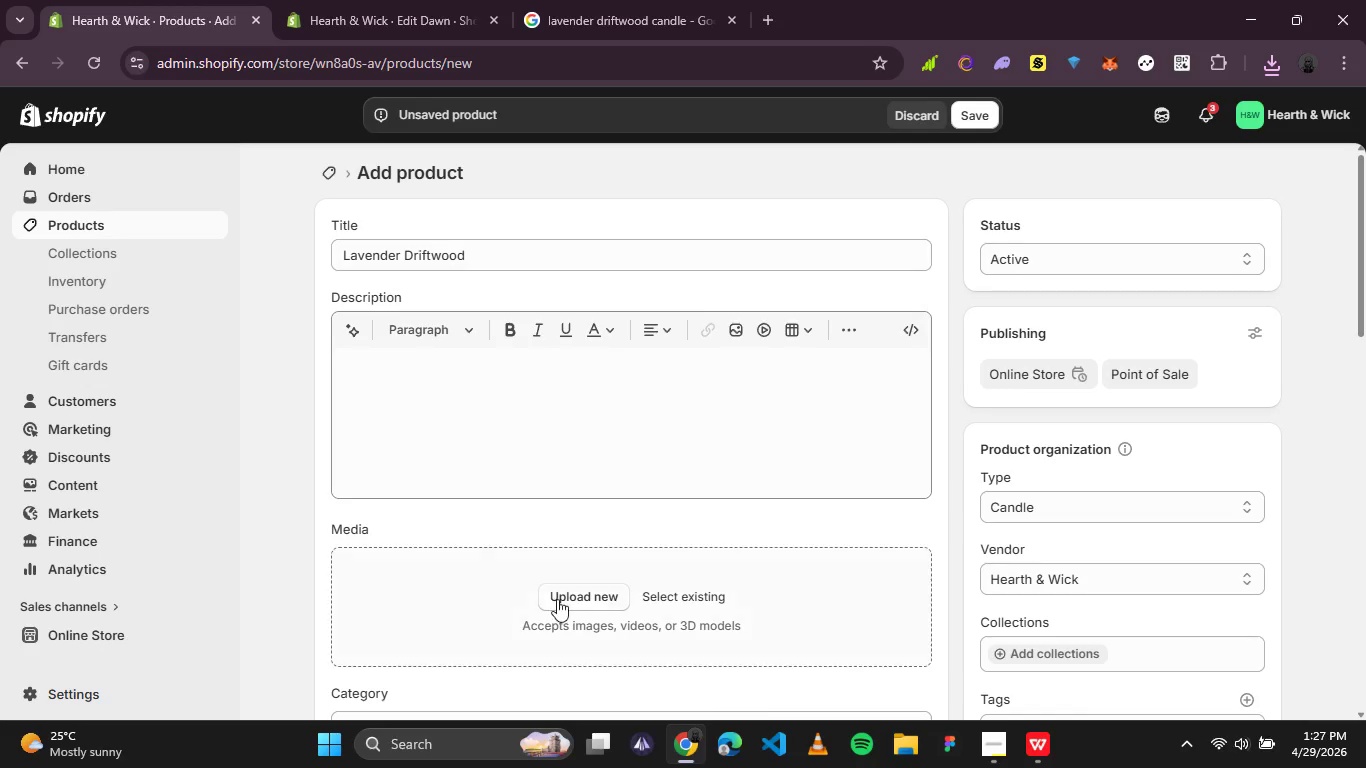 
left_click([568, 600])
 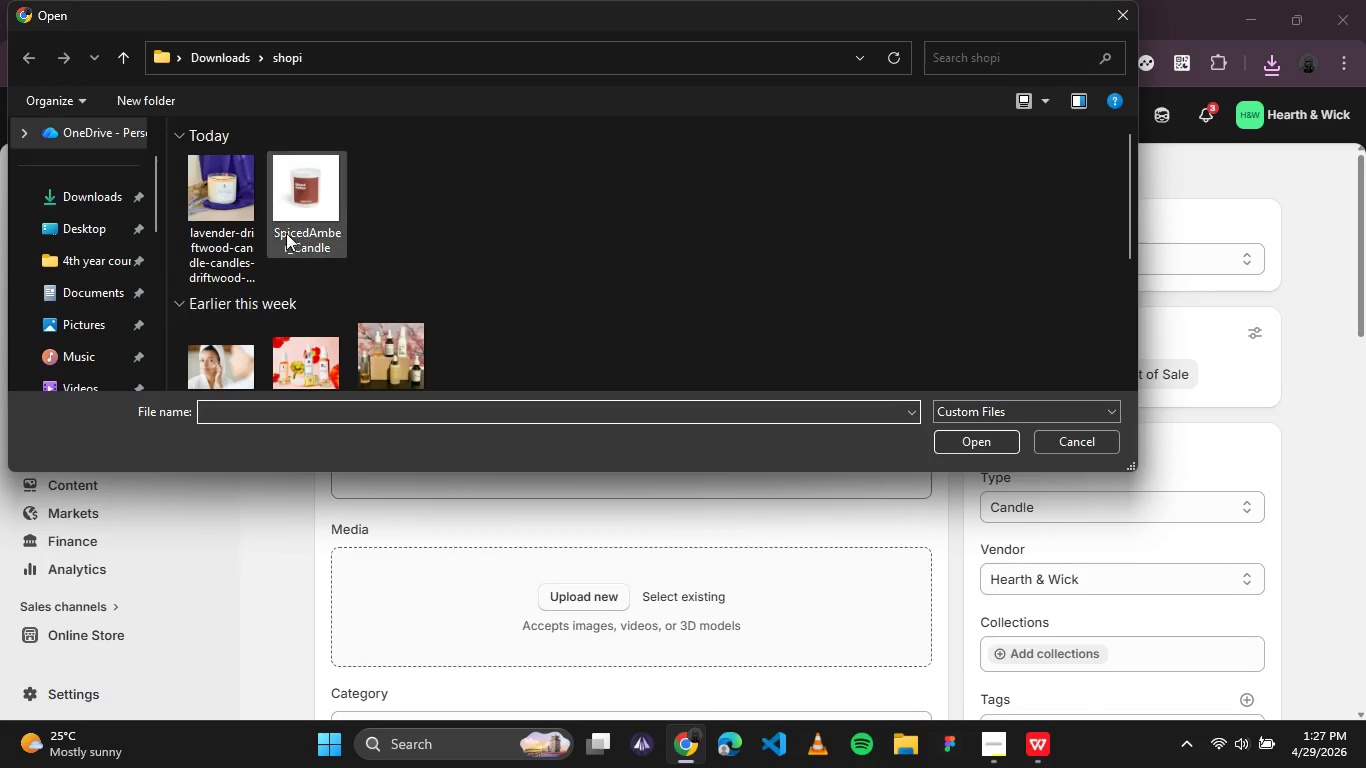 
double_click([245, 208])
 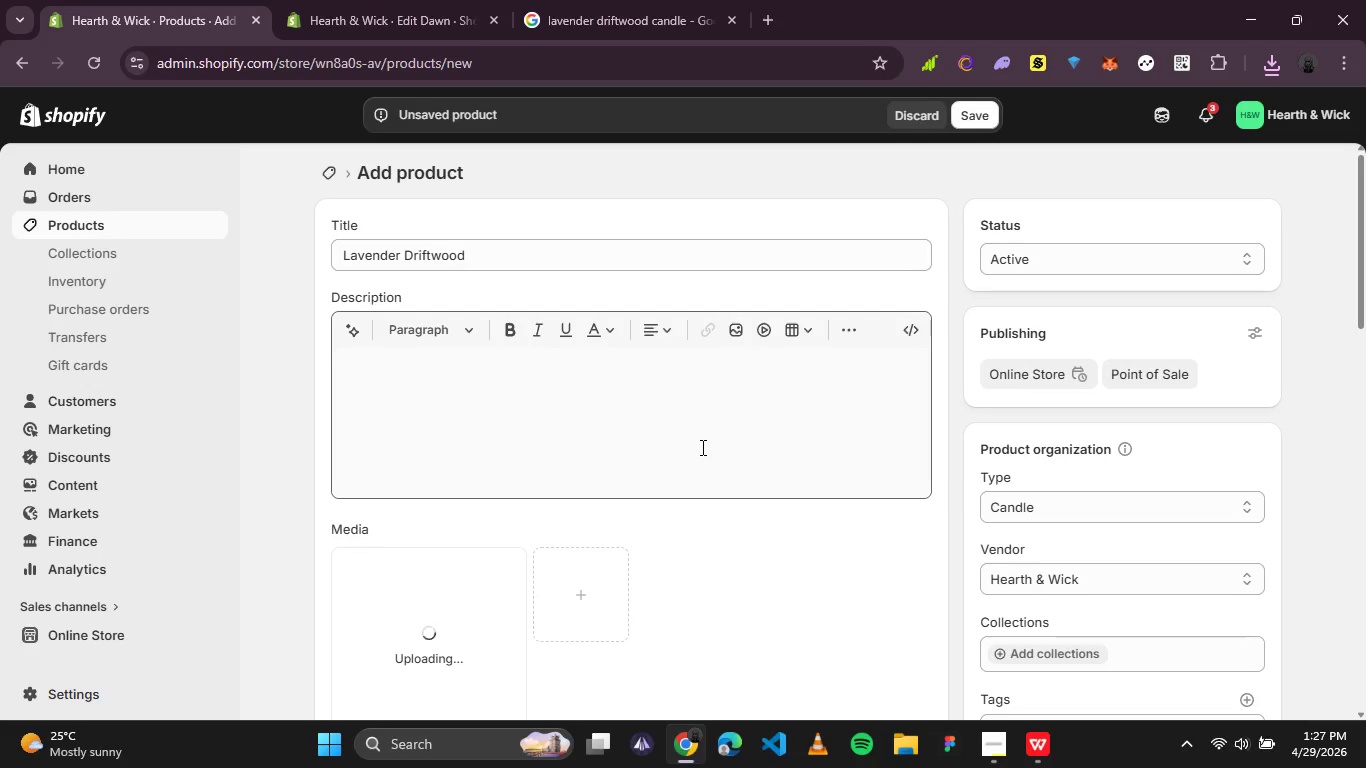 
scroll: coordinate [700, 448], scroll_direction: down, amount: 7.0
 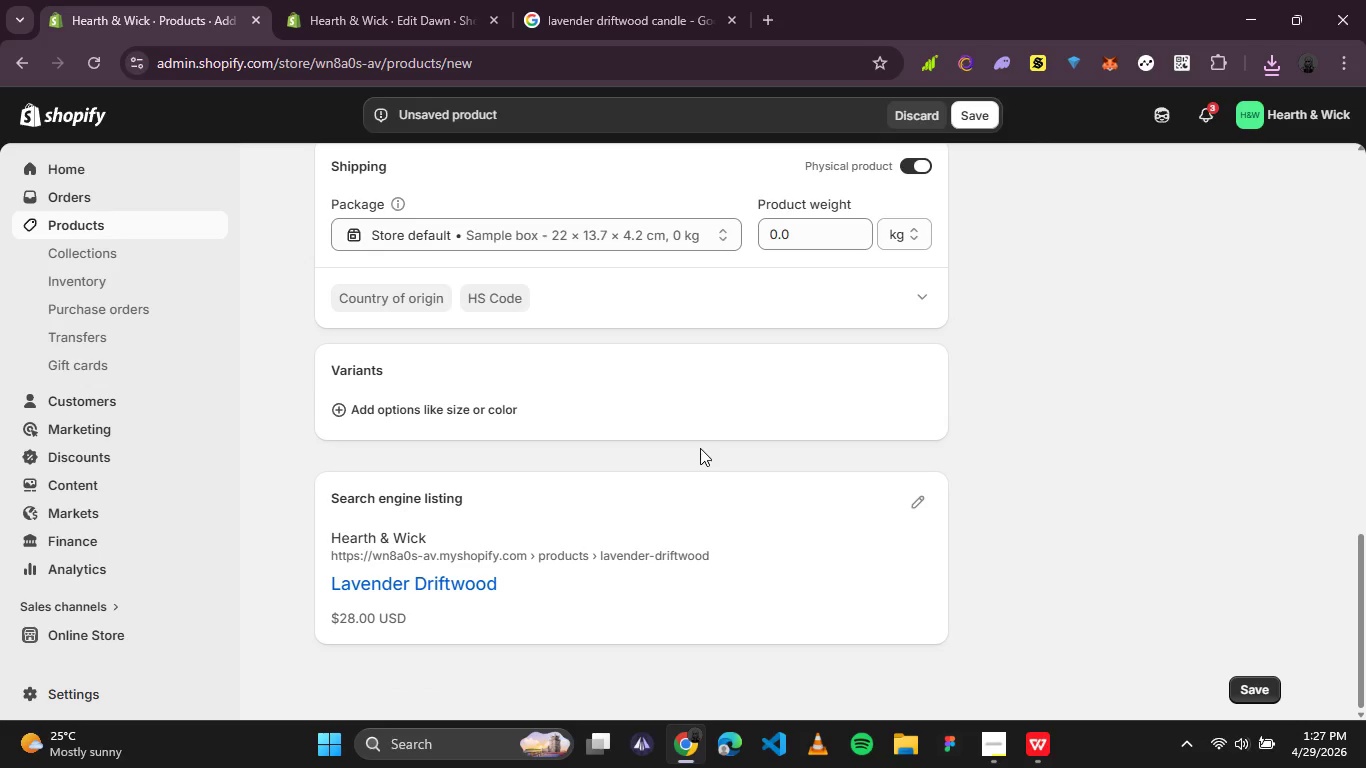 
scroll: coordinate [700, 448], scroll_direction: up, amount: 5.0
 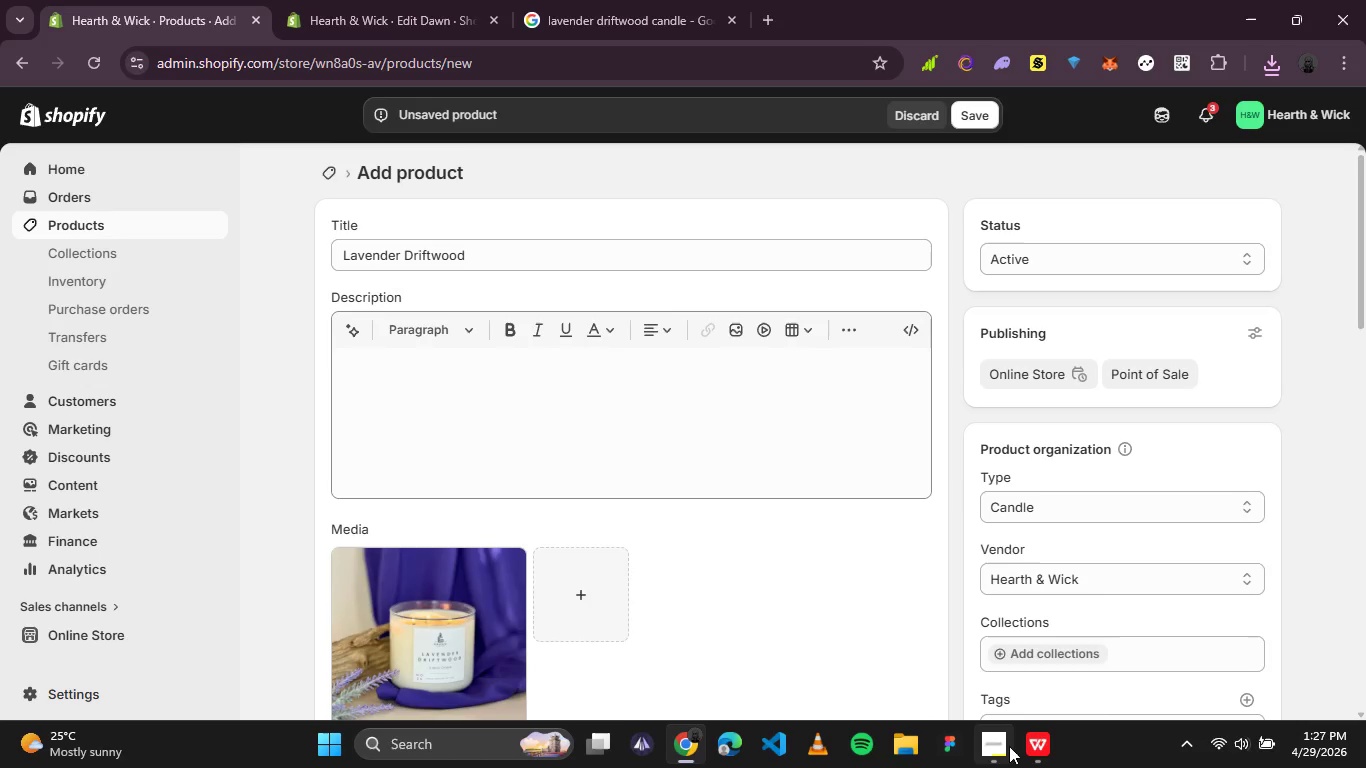 
left_click([1029, 746])
 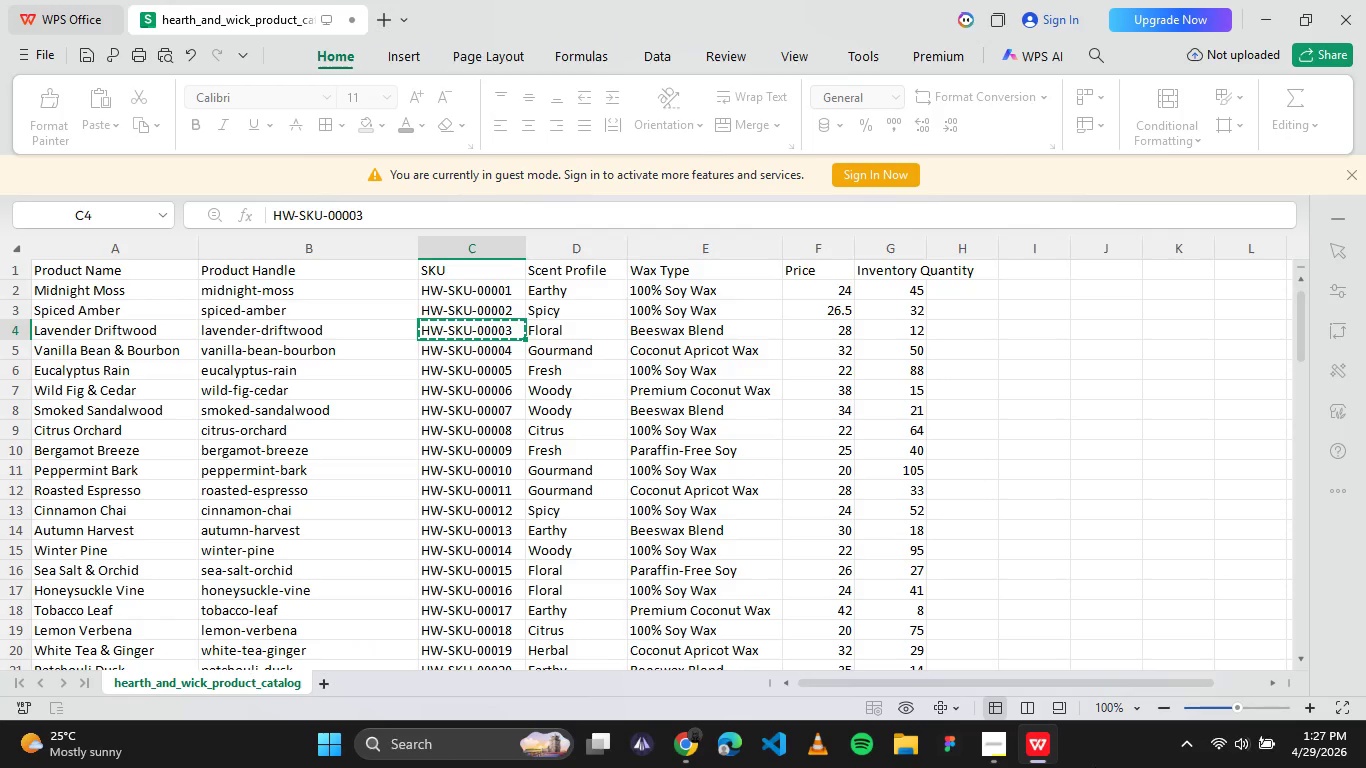 
left_click([1048, 751])
 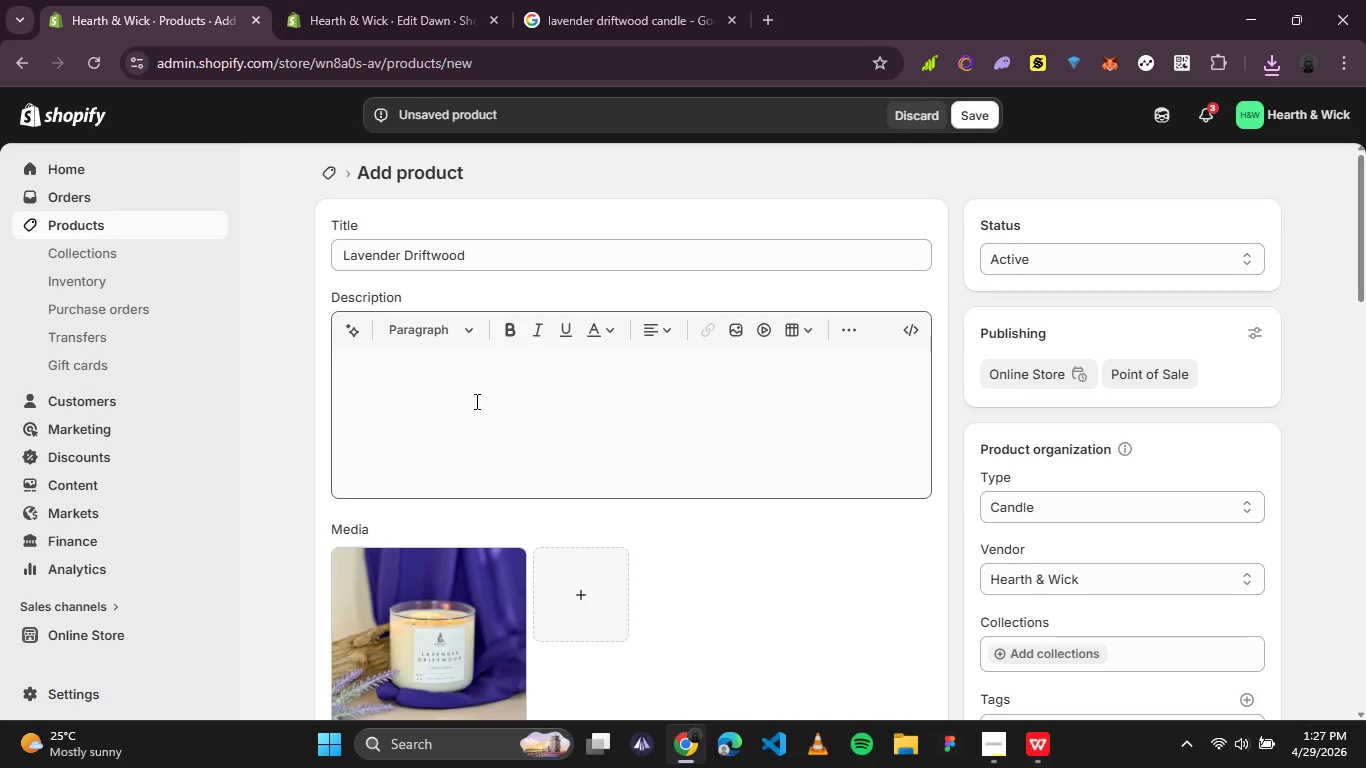 
left_click([461, 603])
 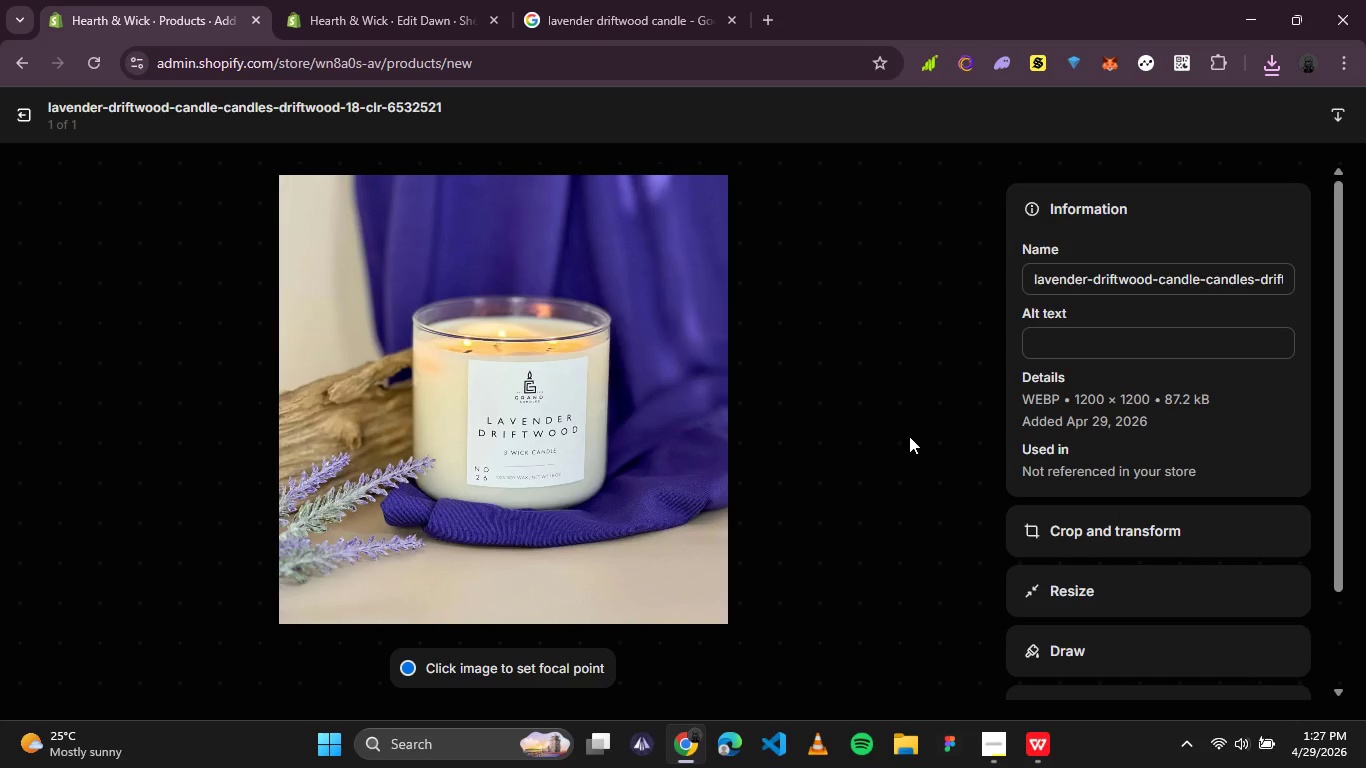 
left_click([1085, 358])
 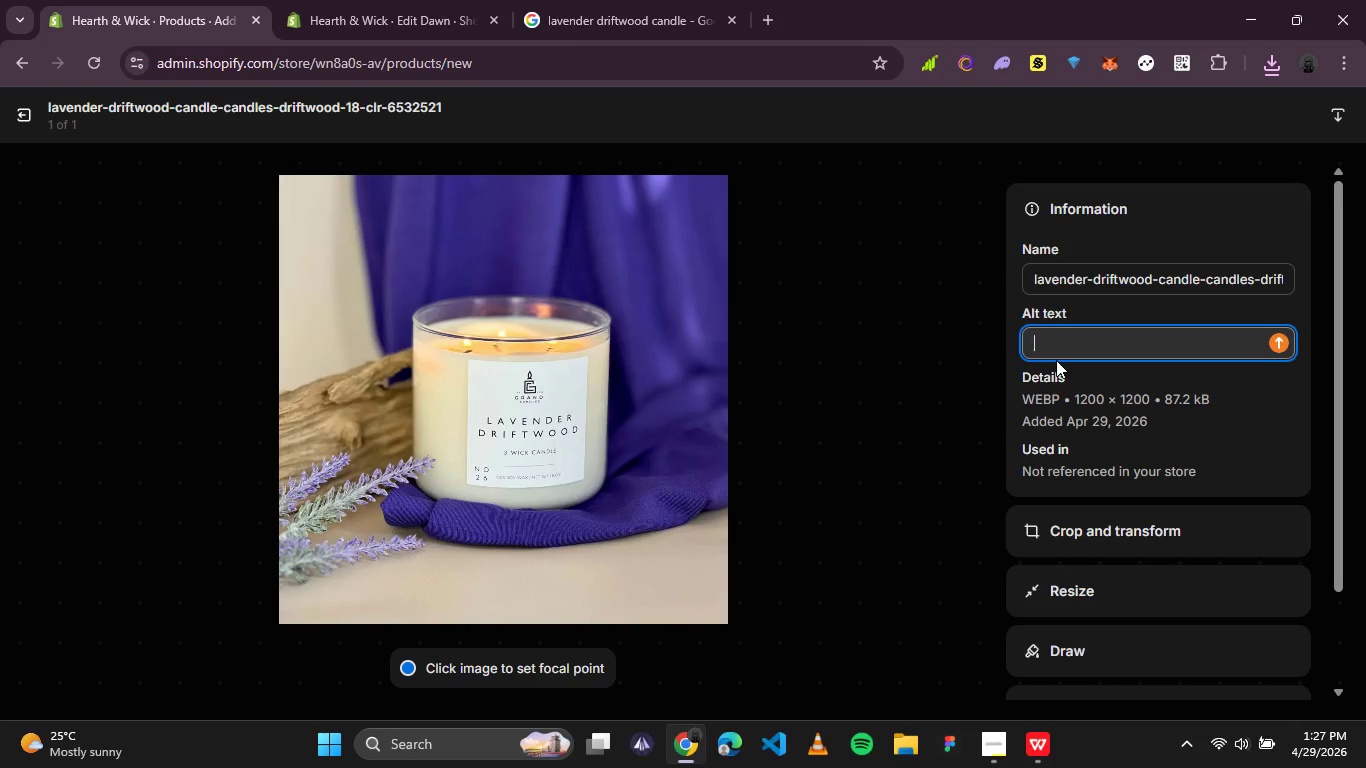 
type(lavender driftwood candle )
 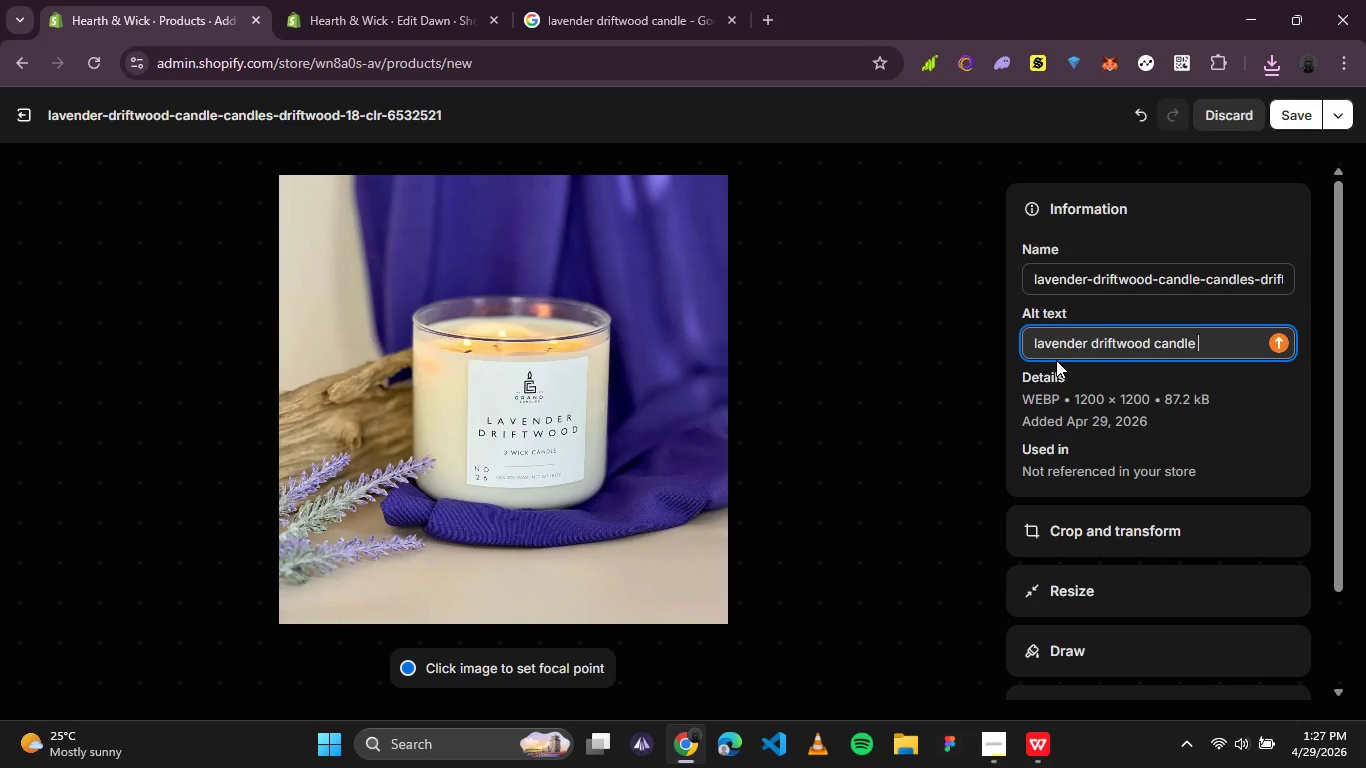 
left_click([1056, 360])
 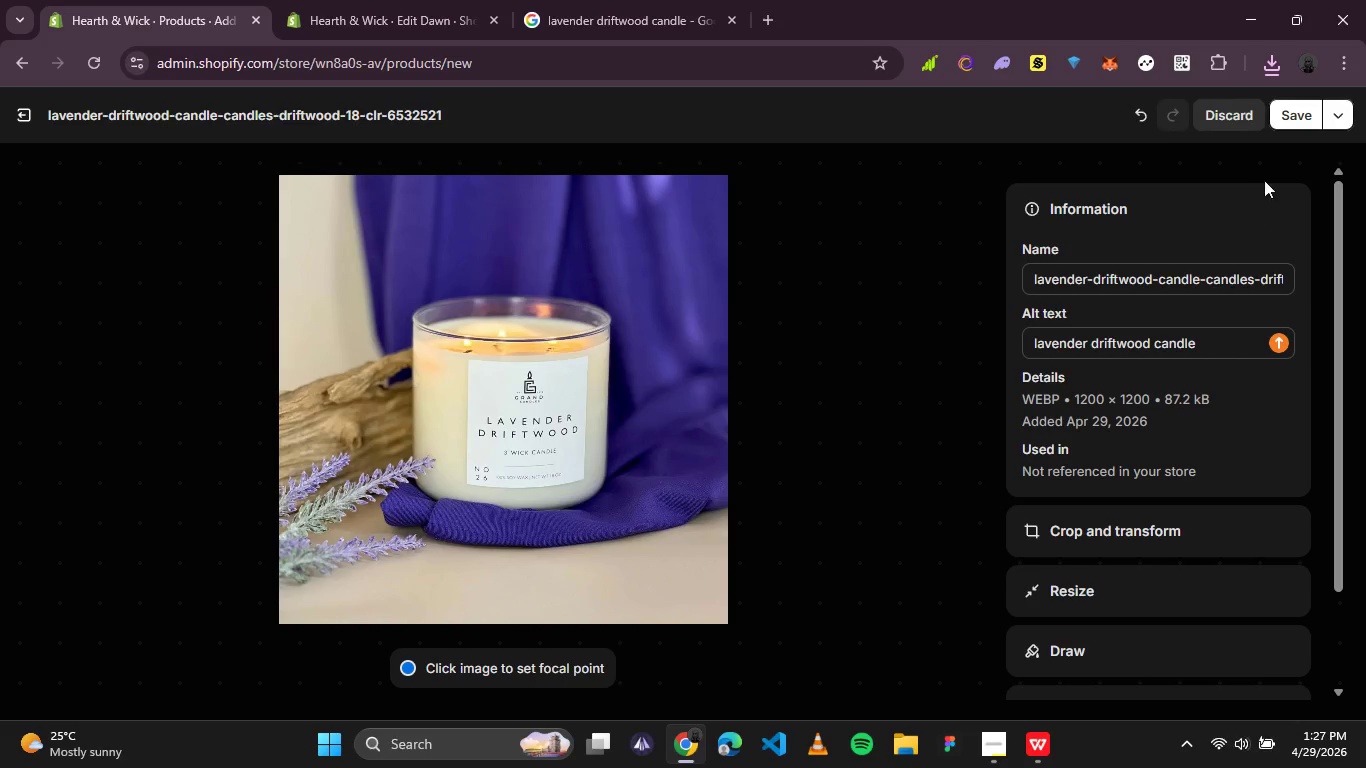 
left_click([1289, 126])
 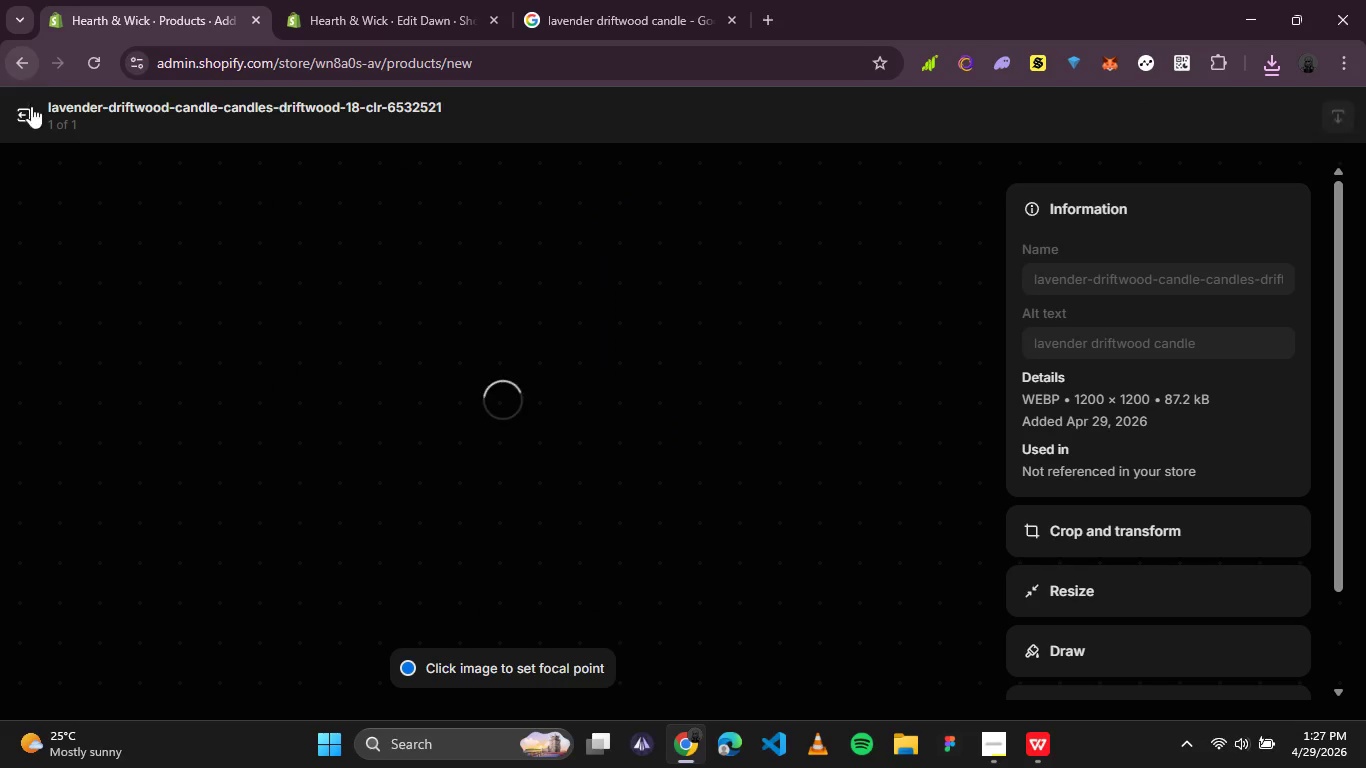 
left_click([31, 116])
 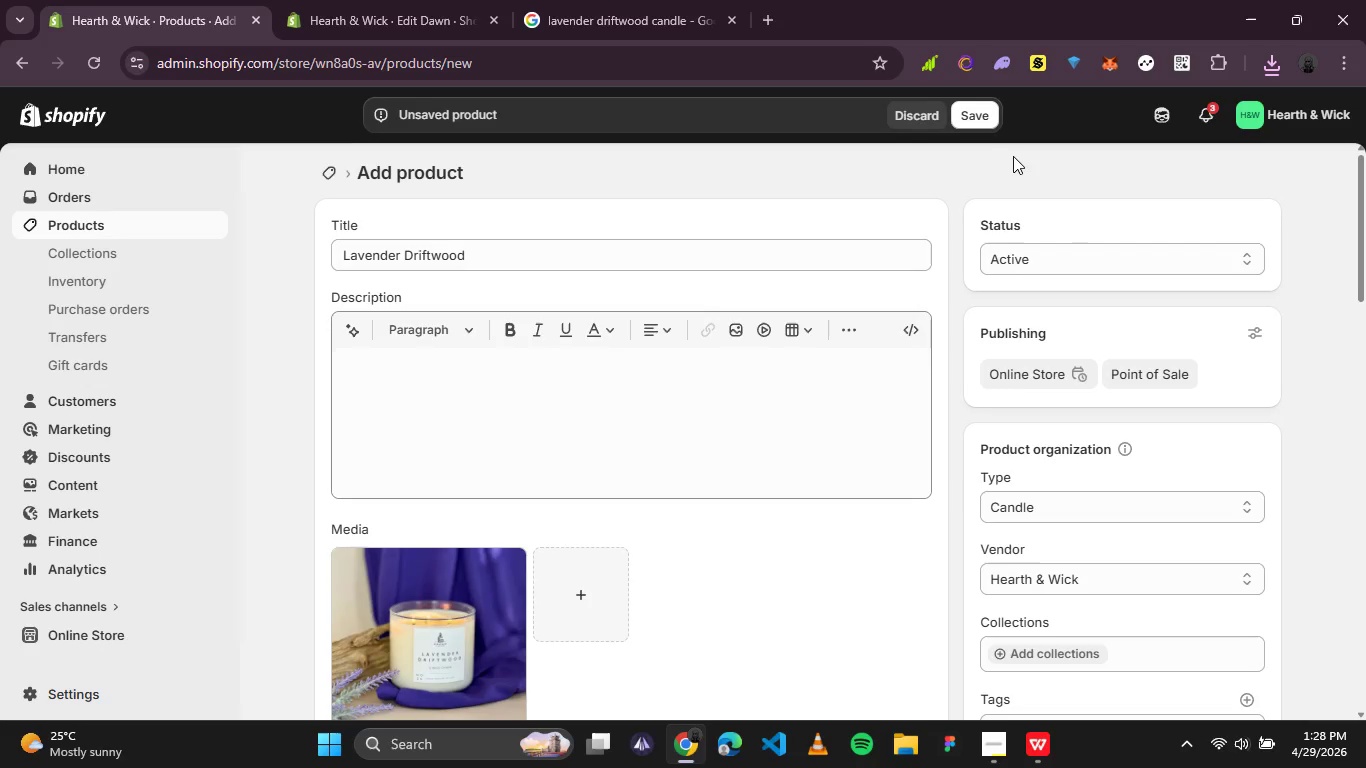 
left_click([968, 115])
 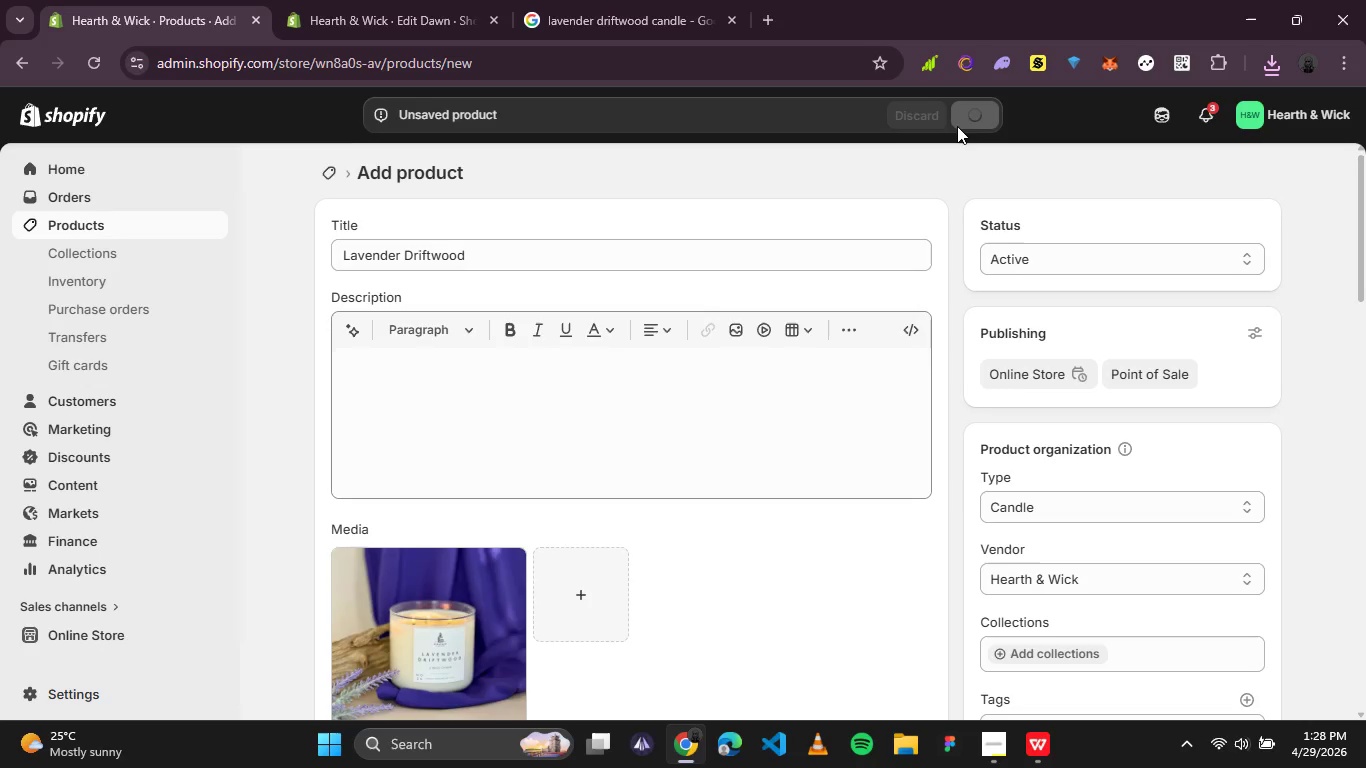 
scroll: coordinate [1149, 401], scroll_direction: down, amount: 2.0
 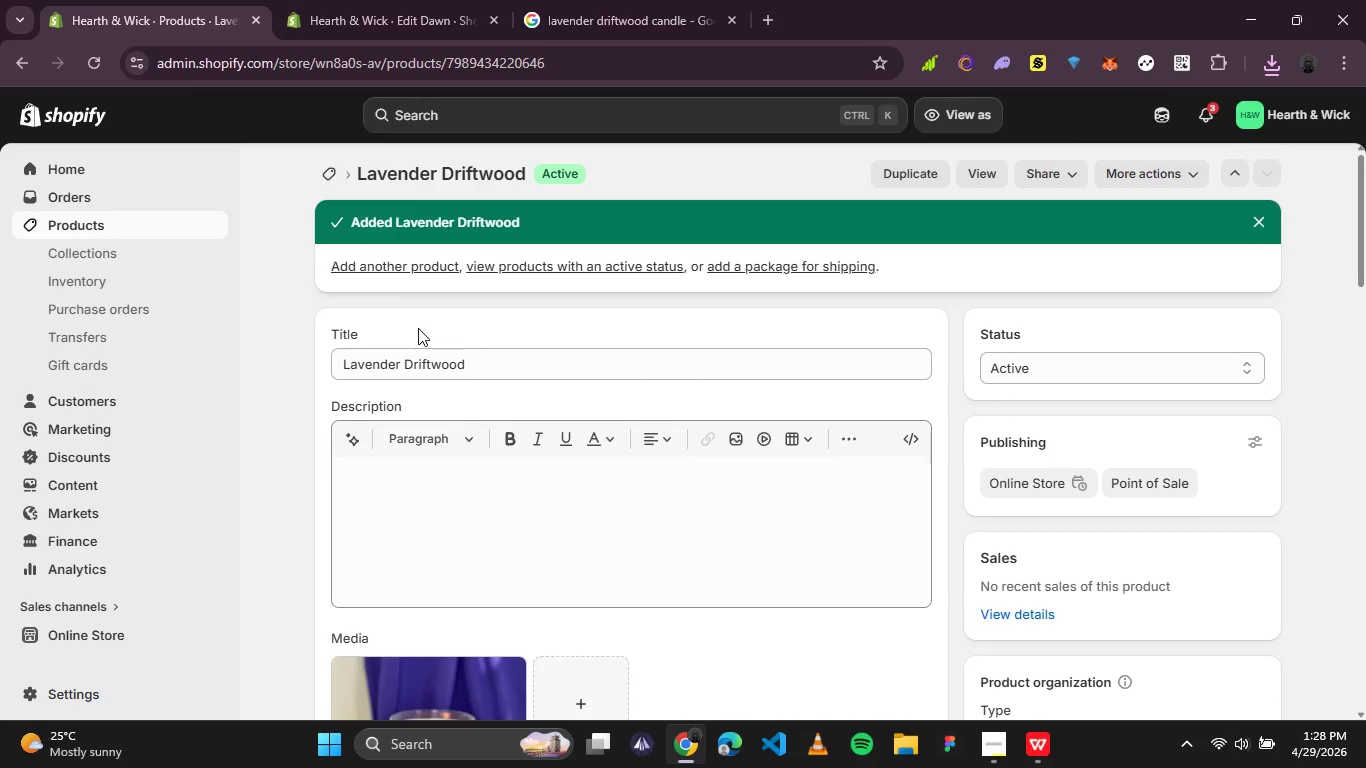 
wait(17.83)
 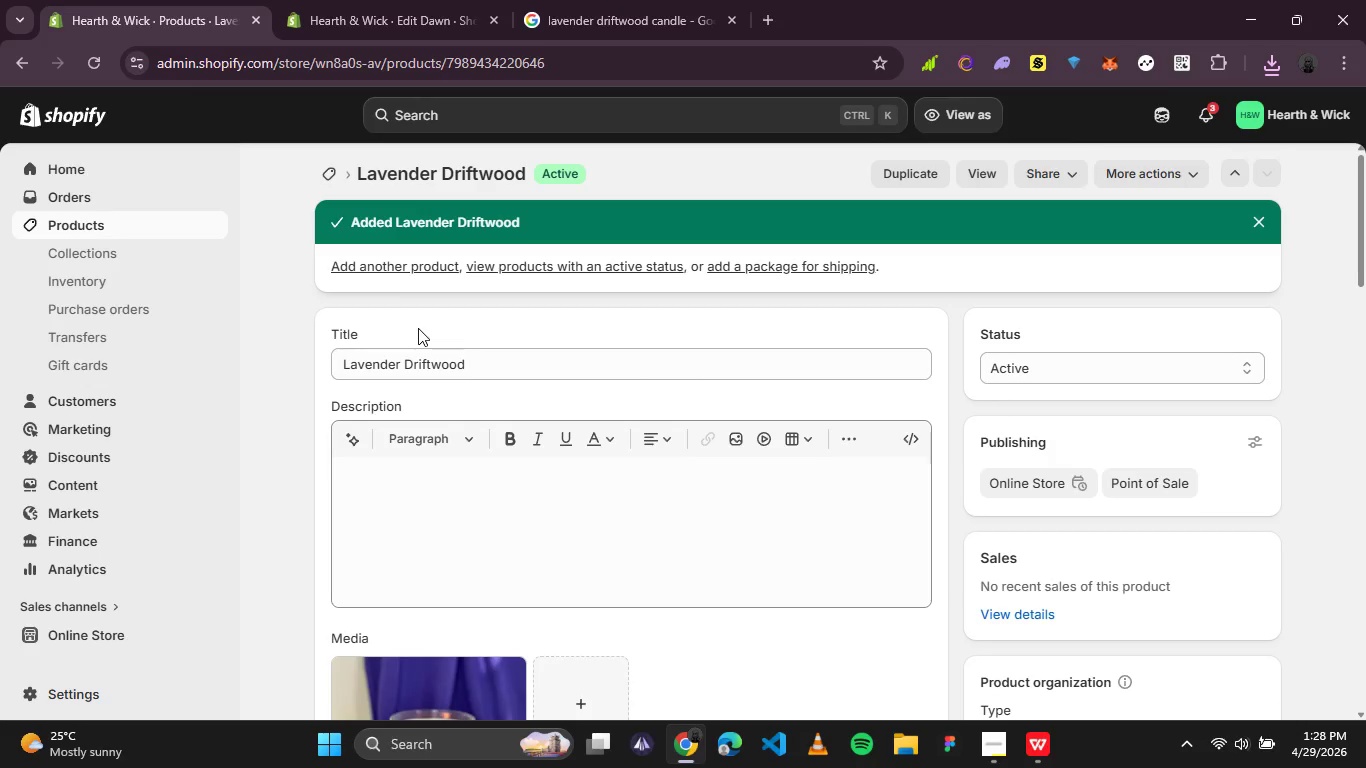 
left_click([327, 175])
 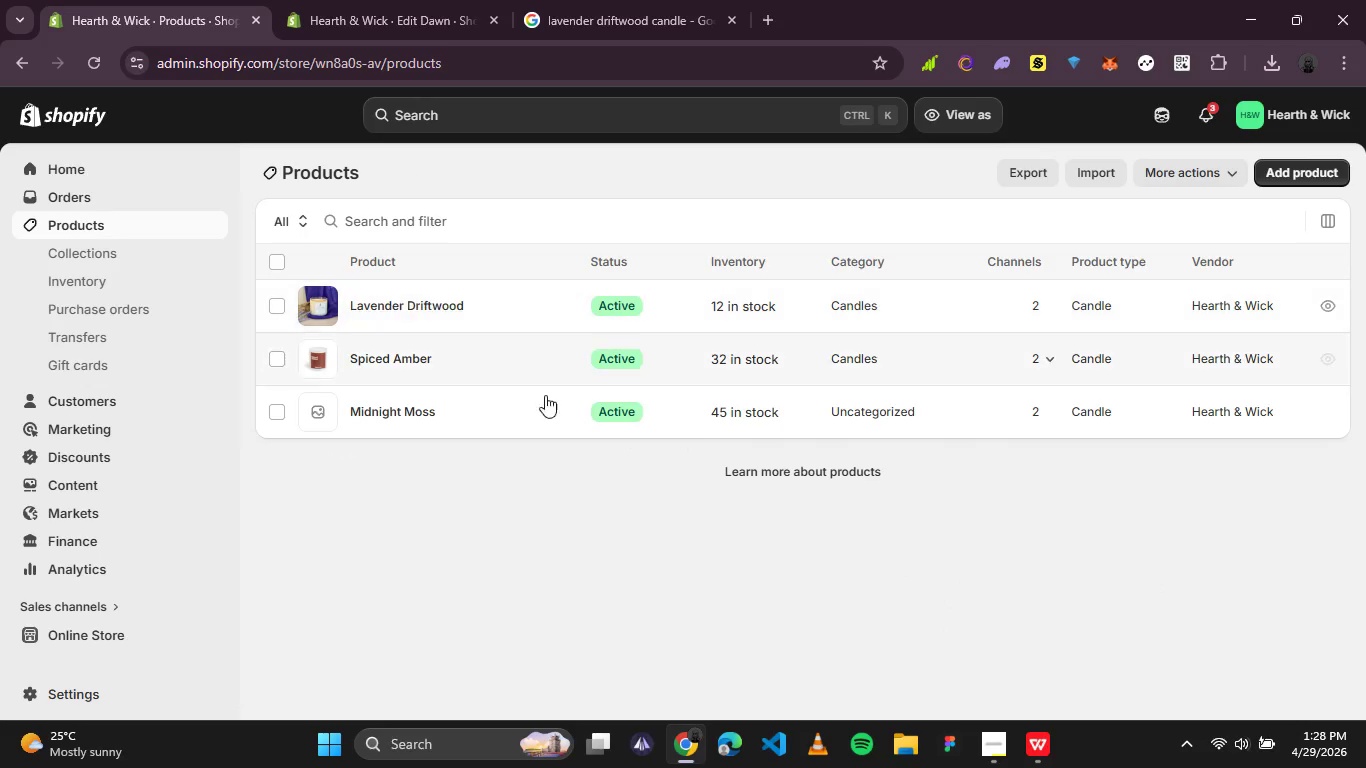 
left_click([333, 414])
 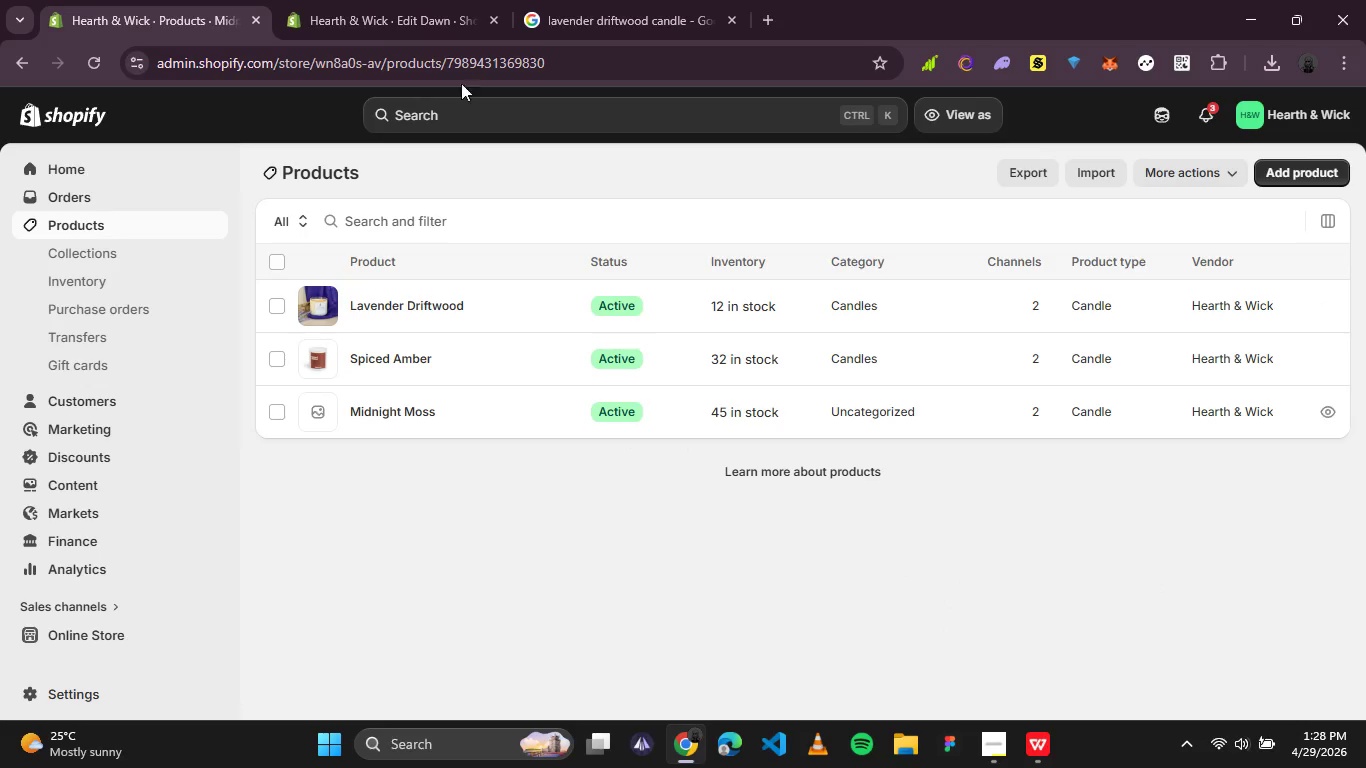 
left_click([562, 8])
 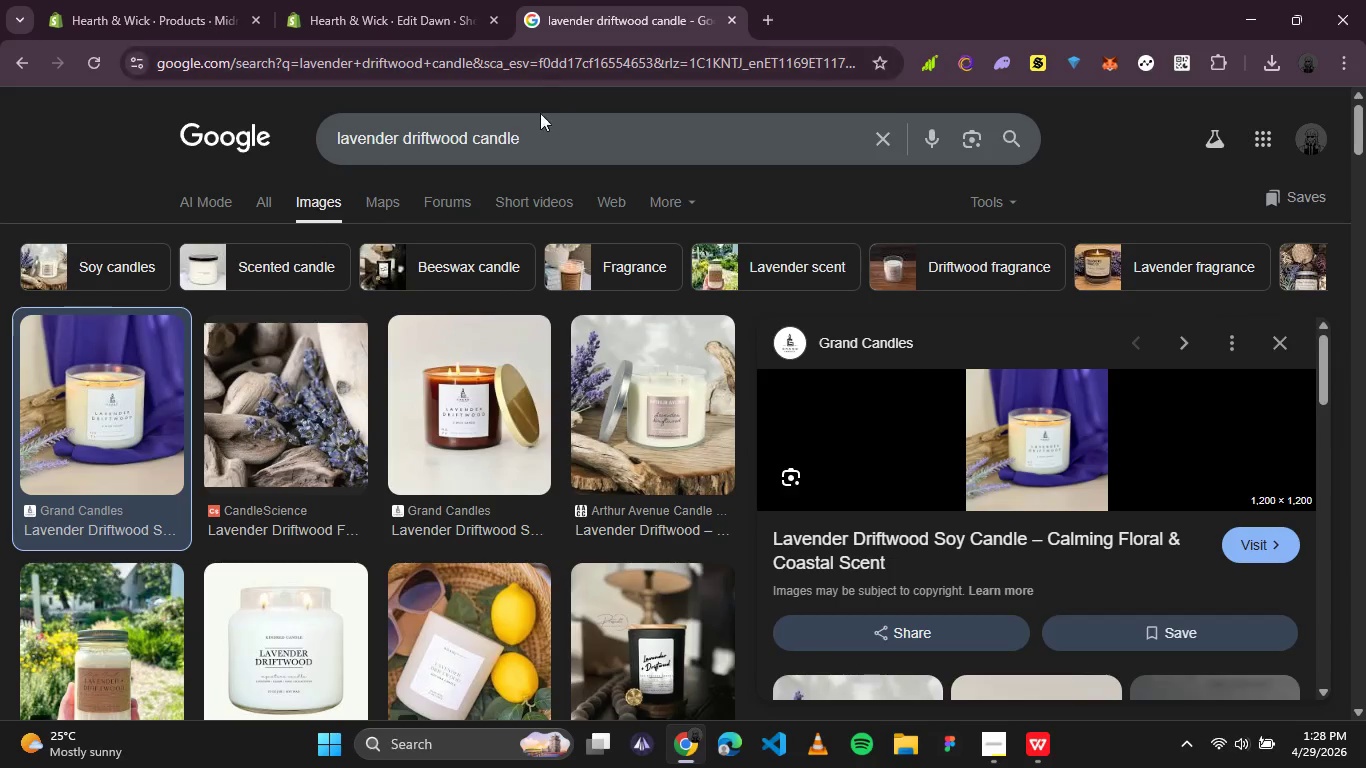 
left_click_drag(start_coordinate=[544, 114], to_coordinate=[302, 120])
 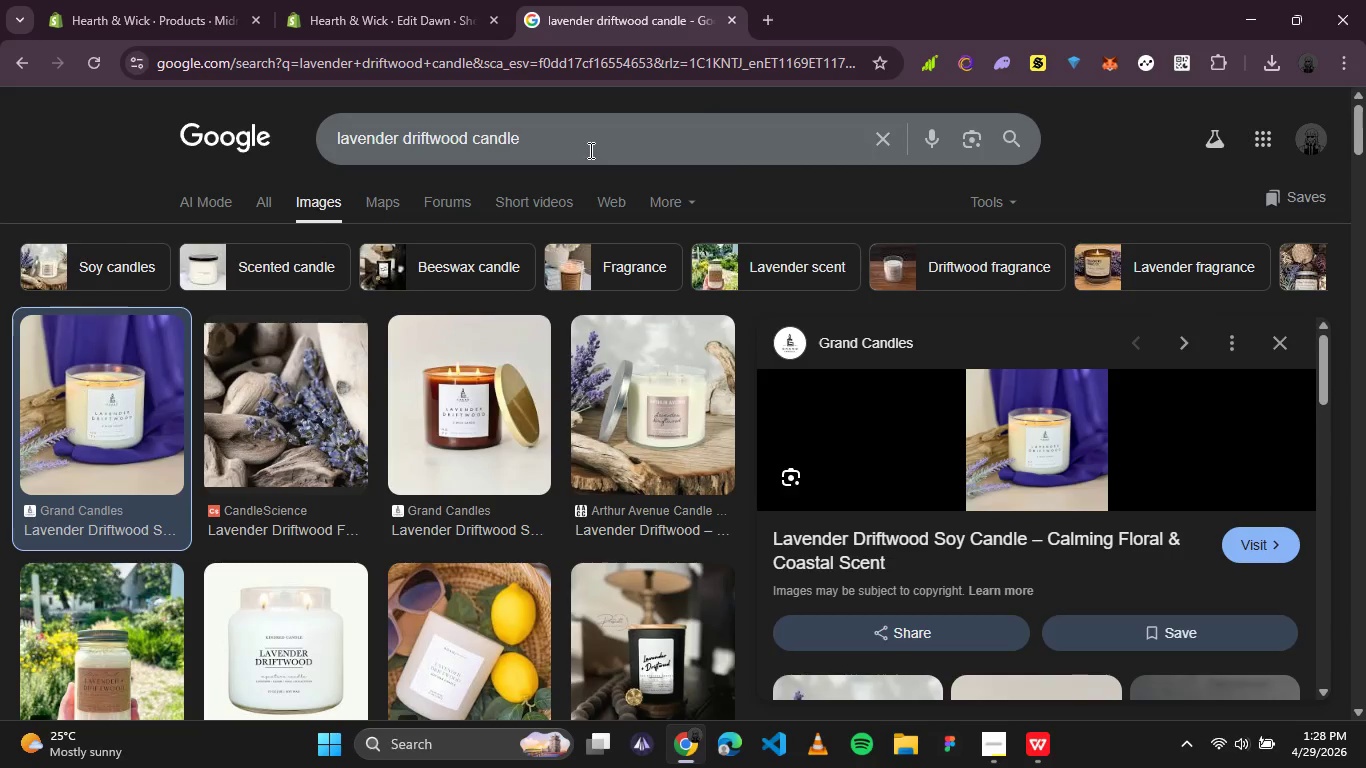 
left_click_drag(start_coordinate=[589, 150], to_coordinate=[190, 104])
 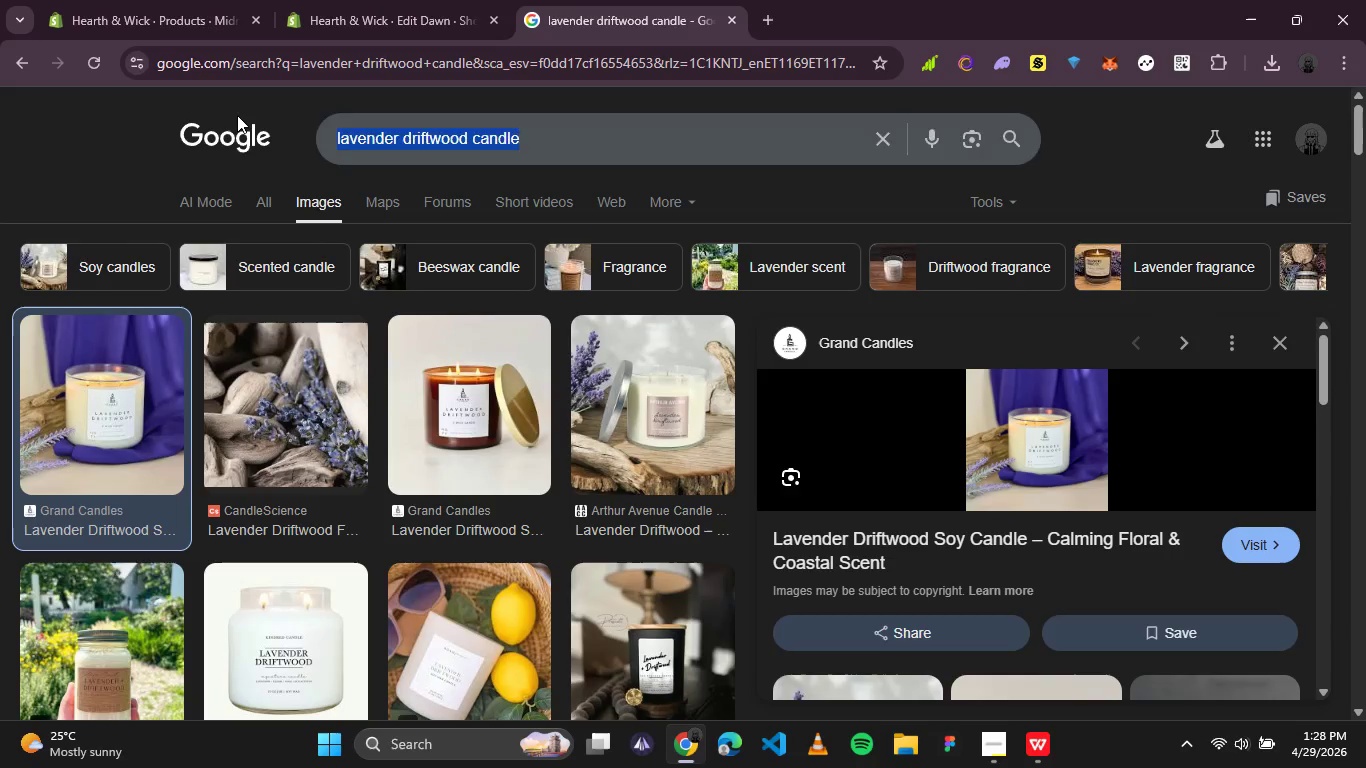 
type(midnight moss candle)
 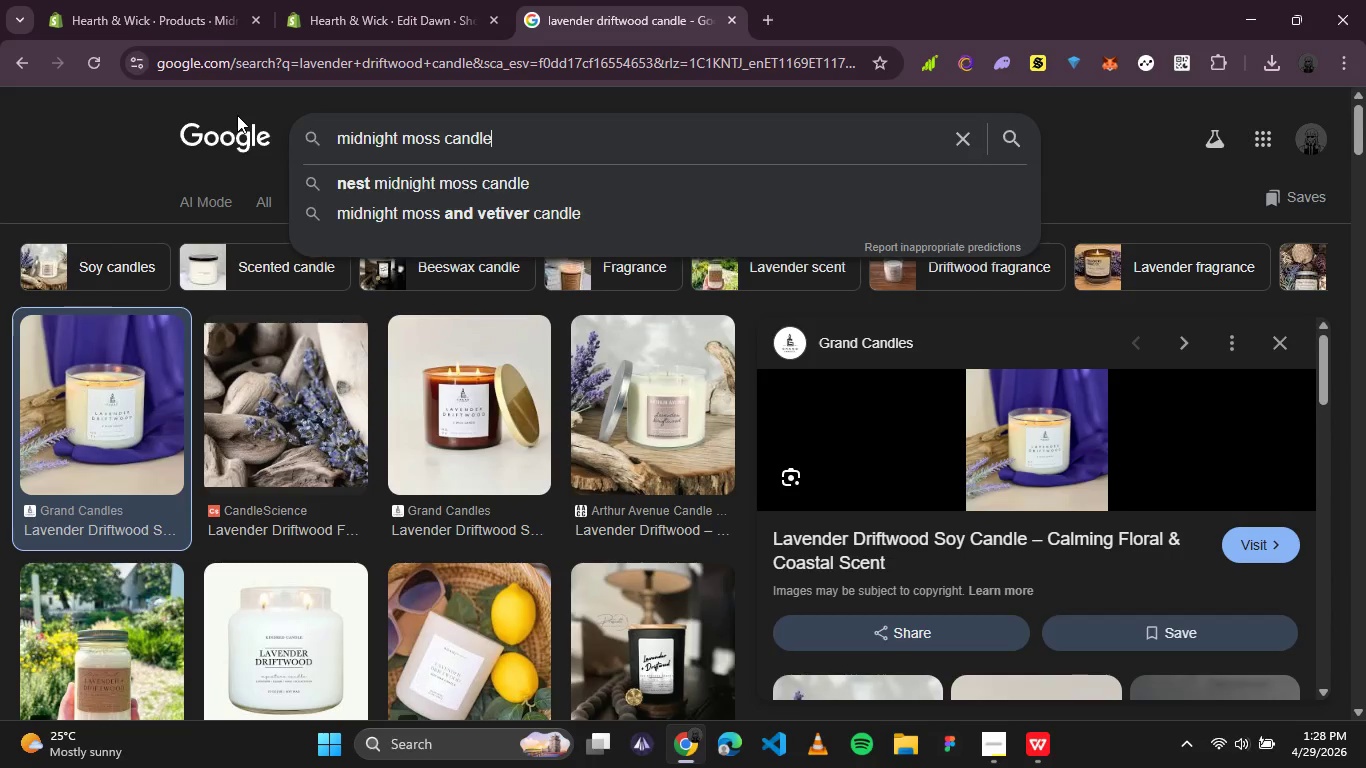 
key(Enter)
 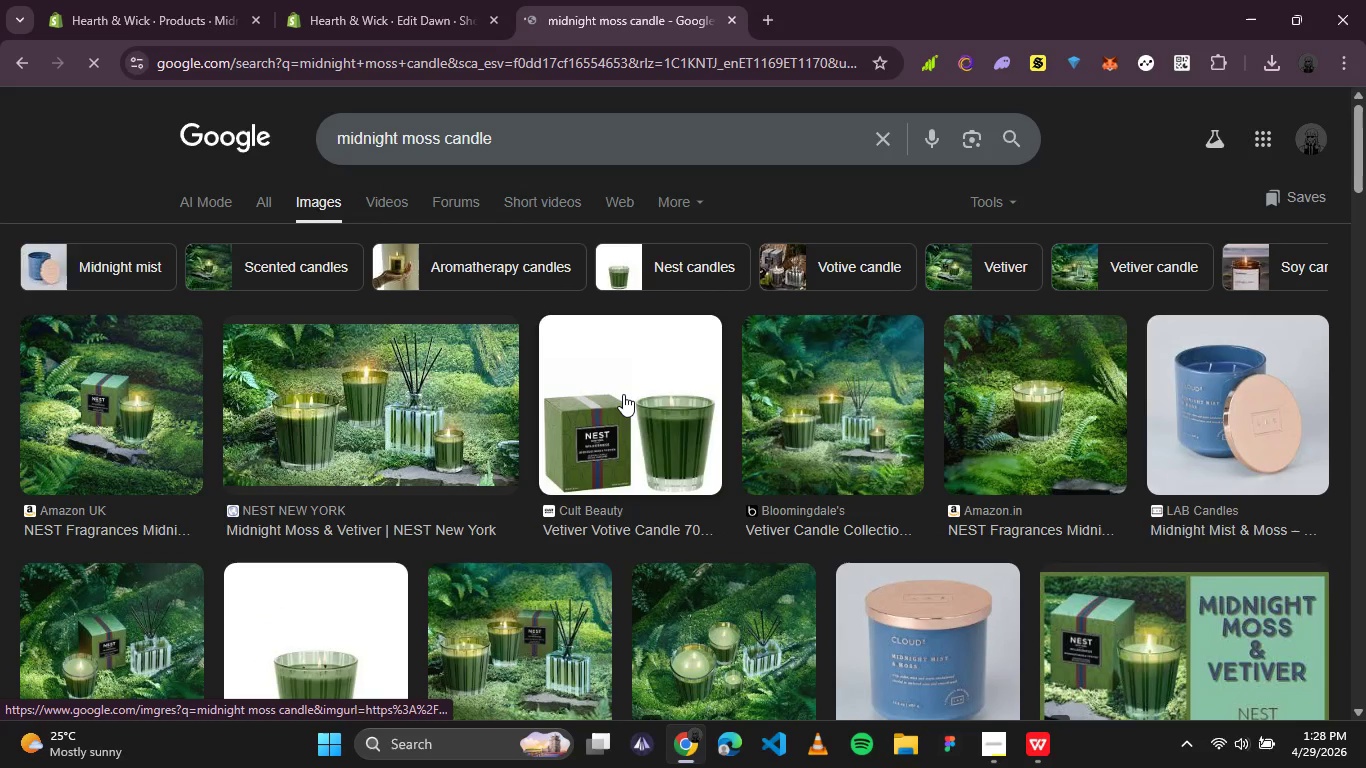 
wait(5.39)
 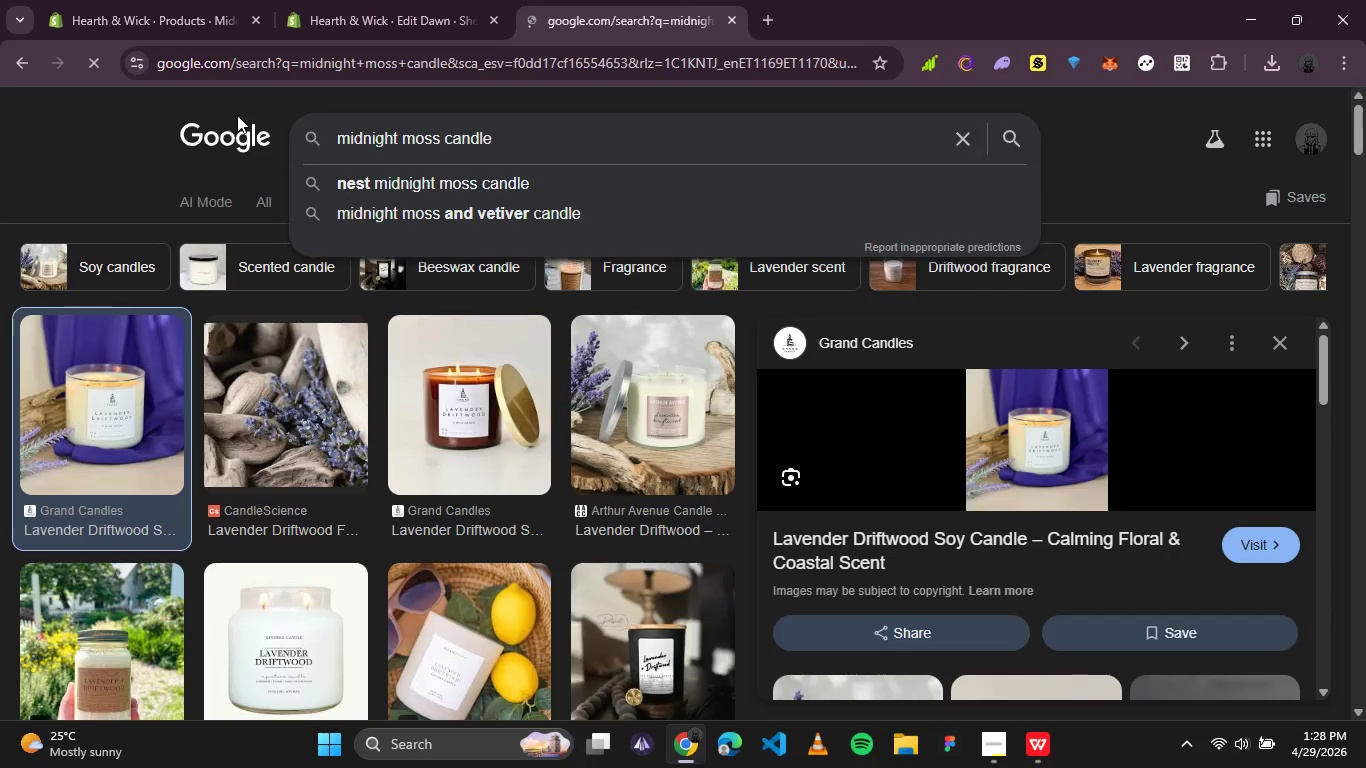 
left_click([624, 395])
 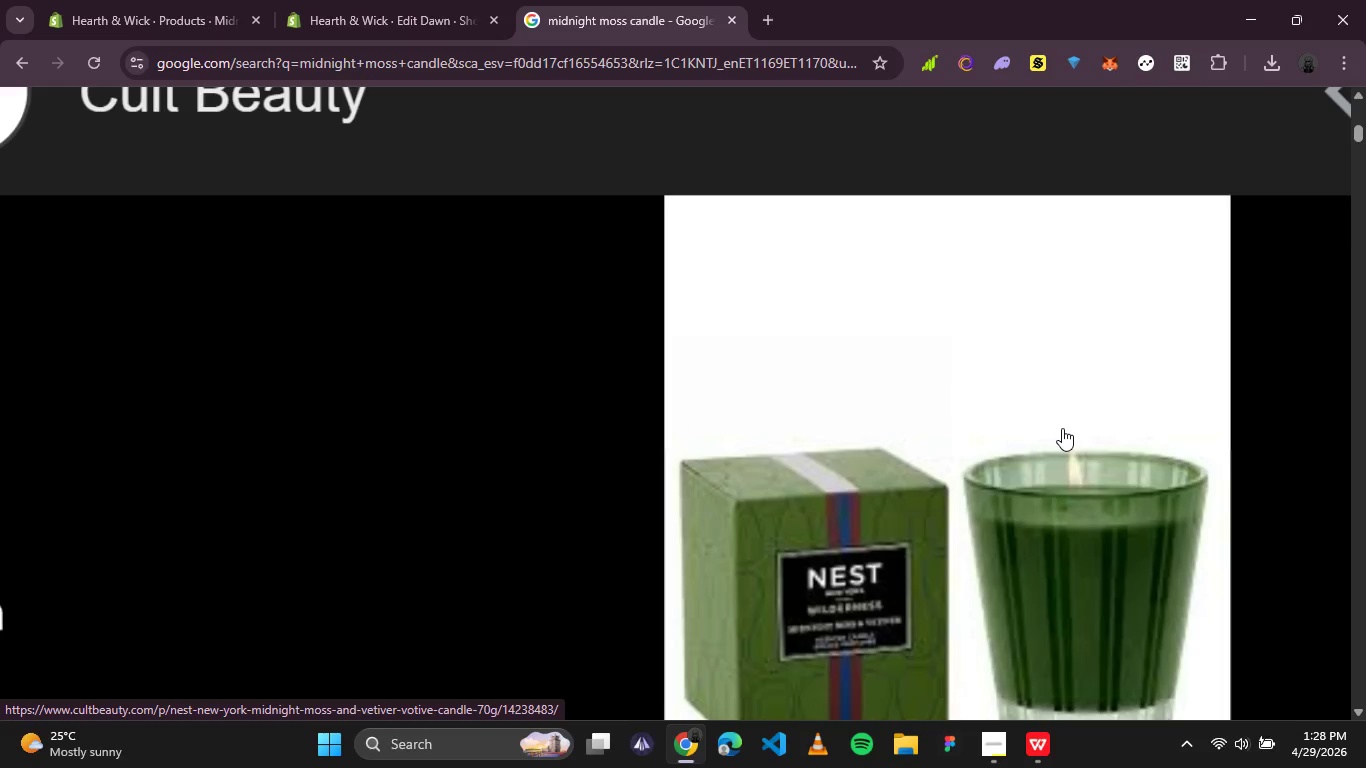 
wait(6.64)
 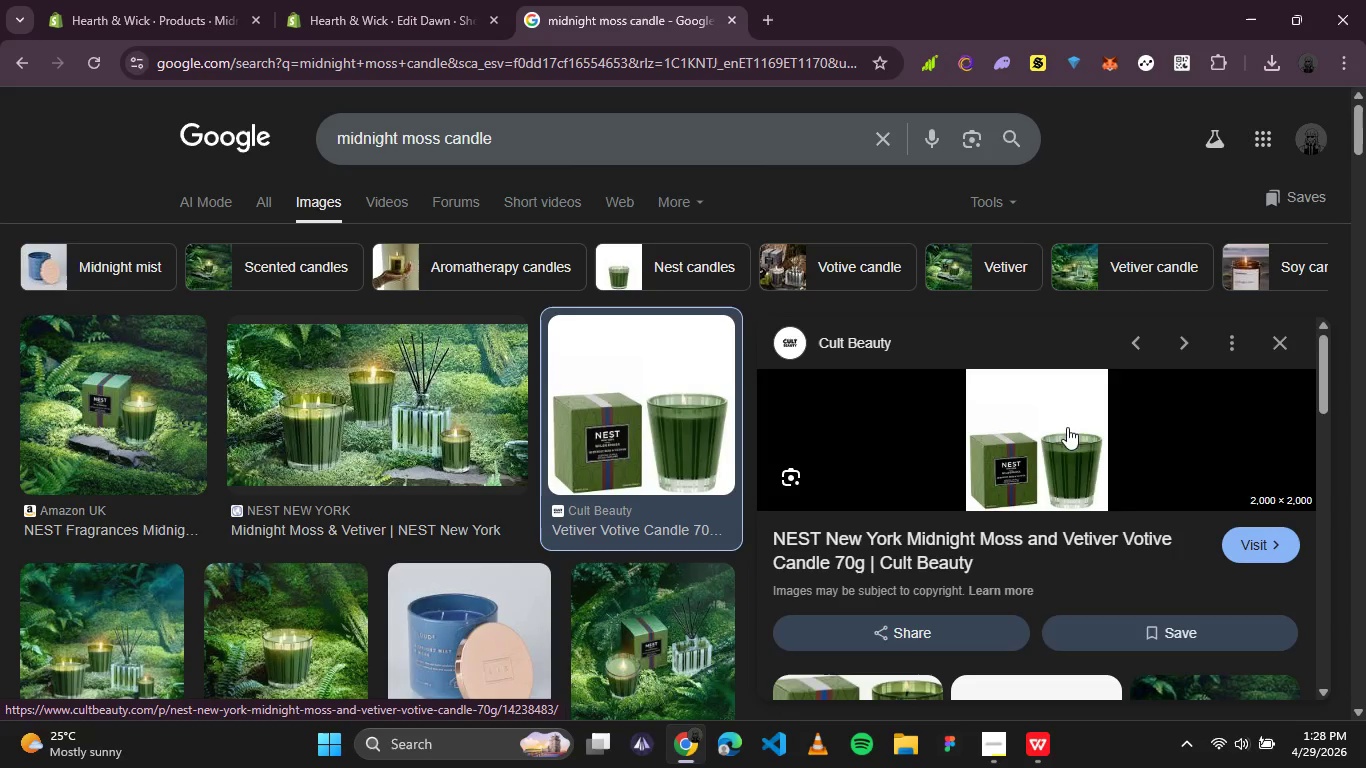 
right_click([1059, 430])
 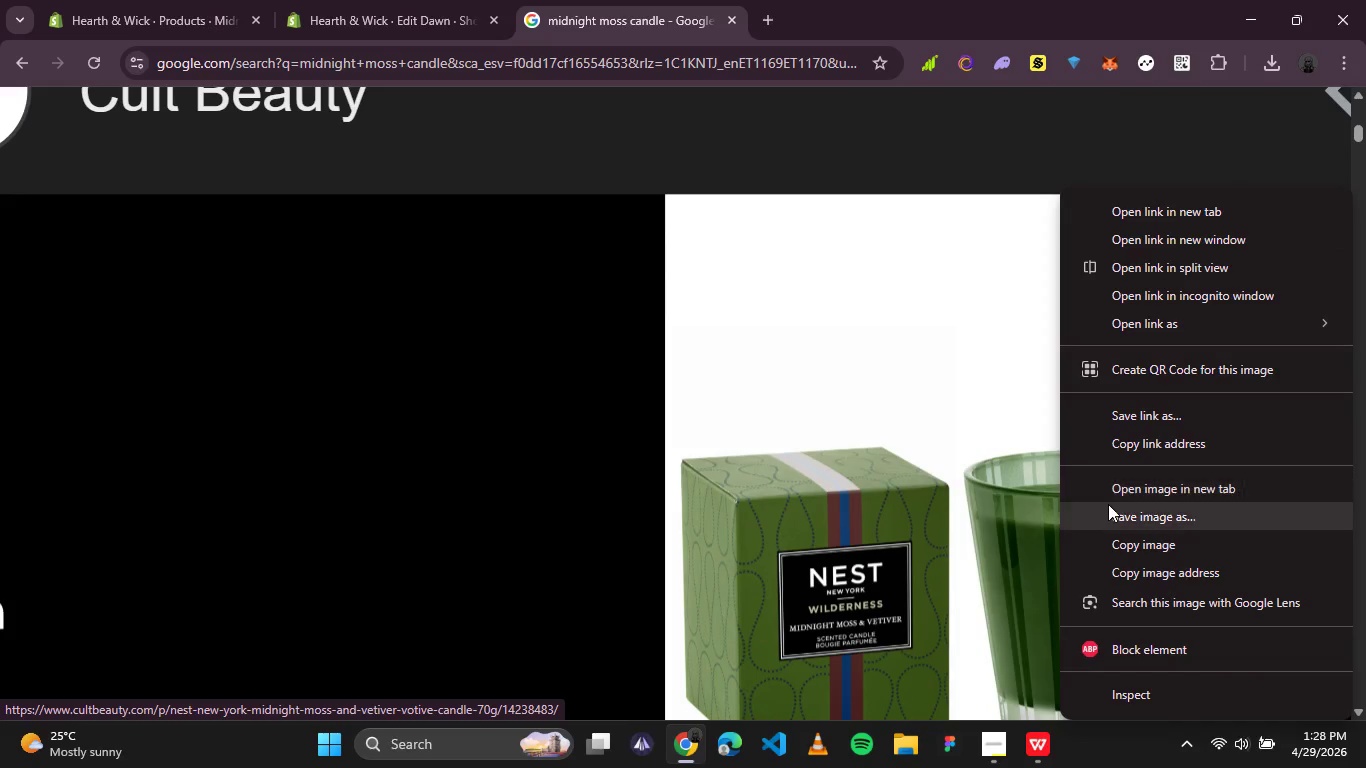 
left_click([1108, 504])
 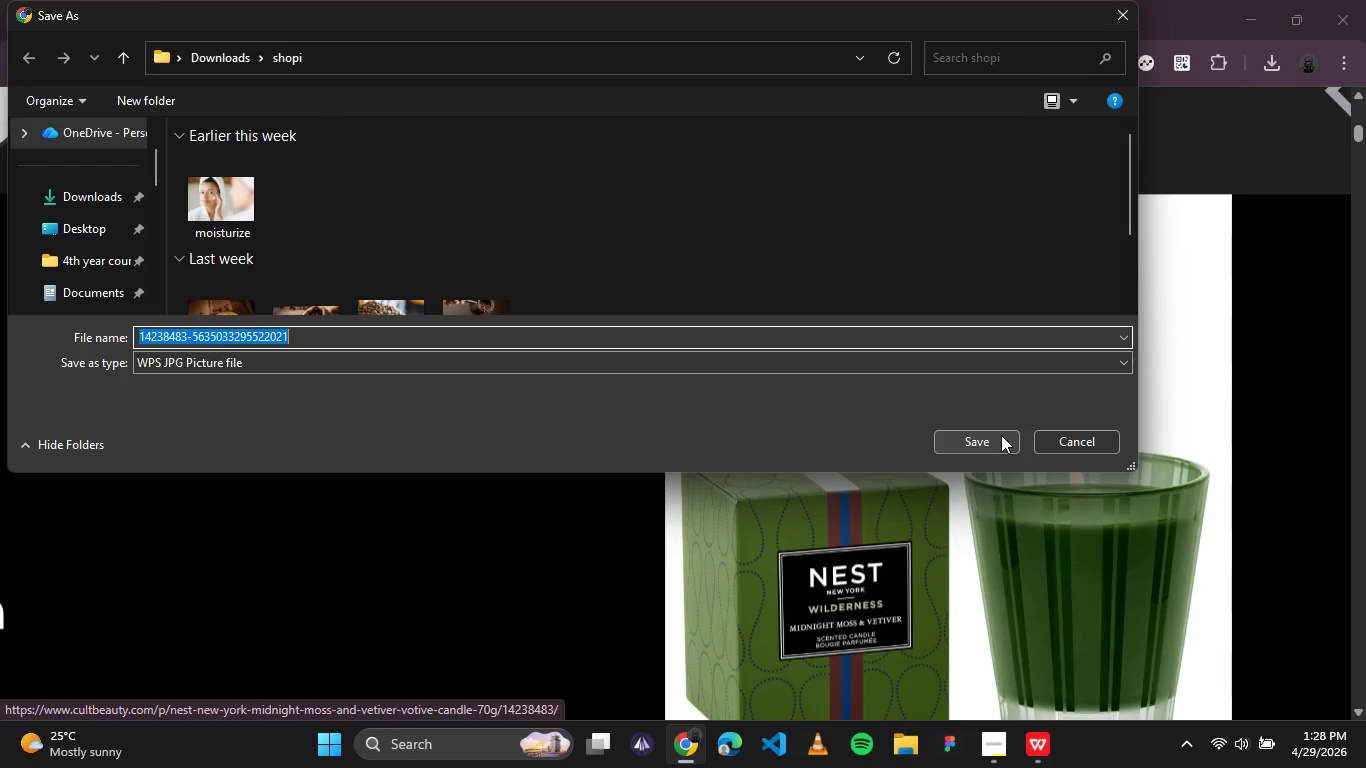 
left_click([1002, 441])
 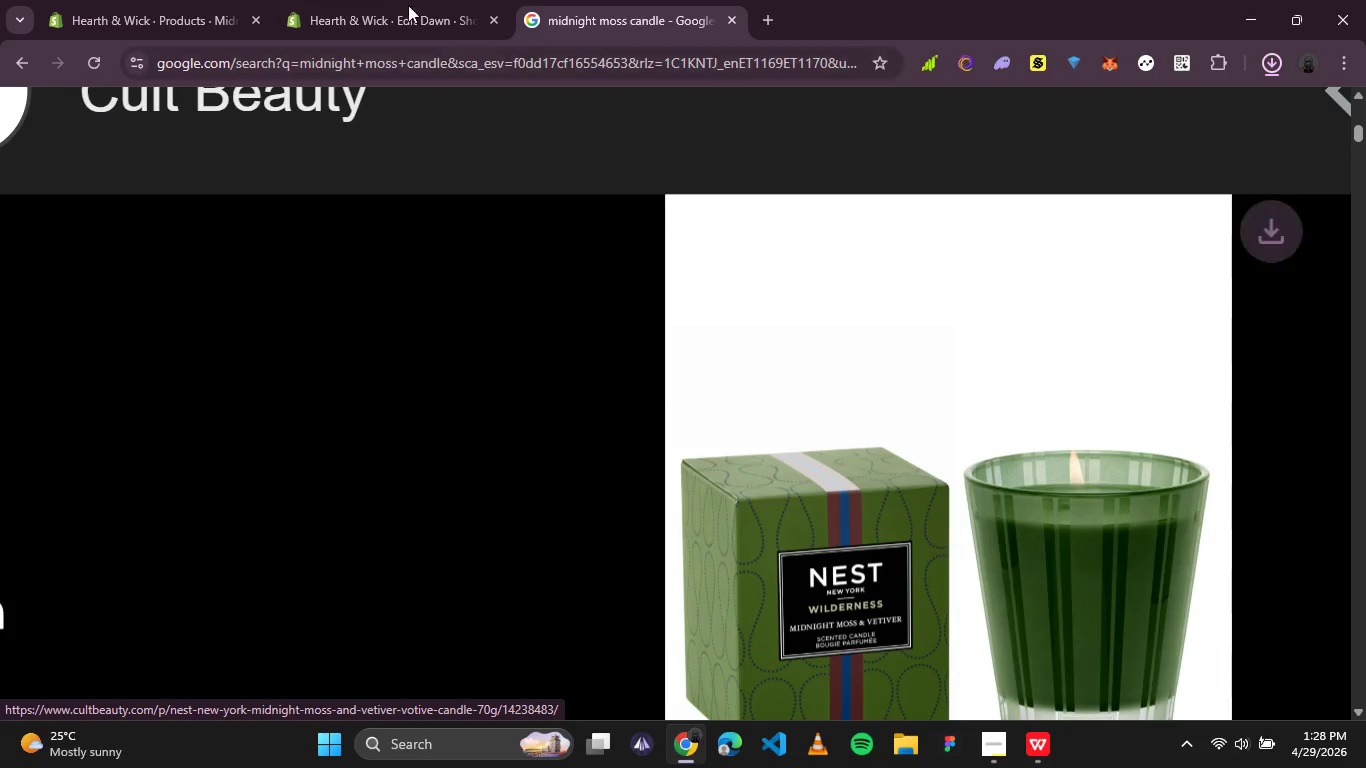 
left_click([389, 0])
 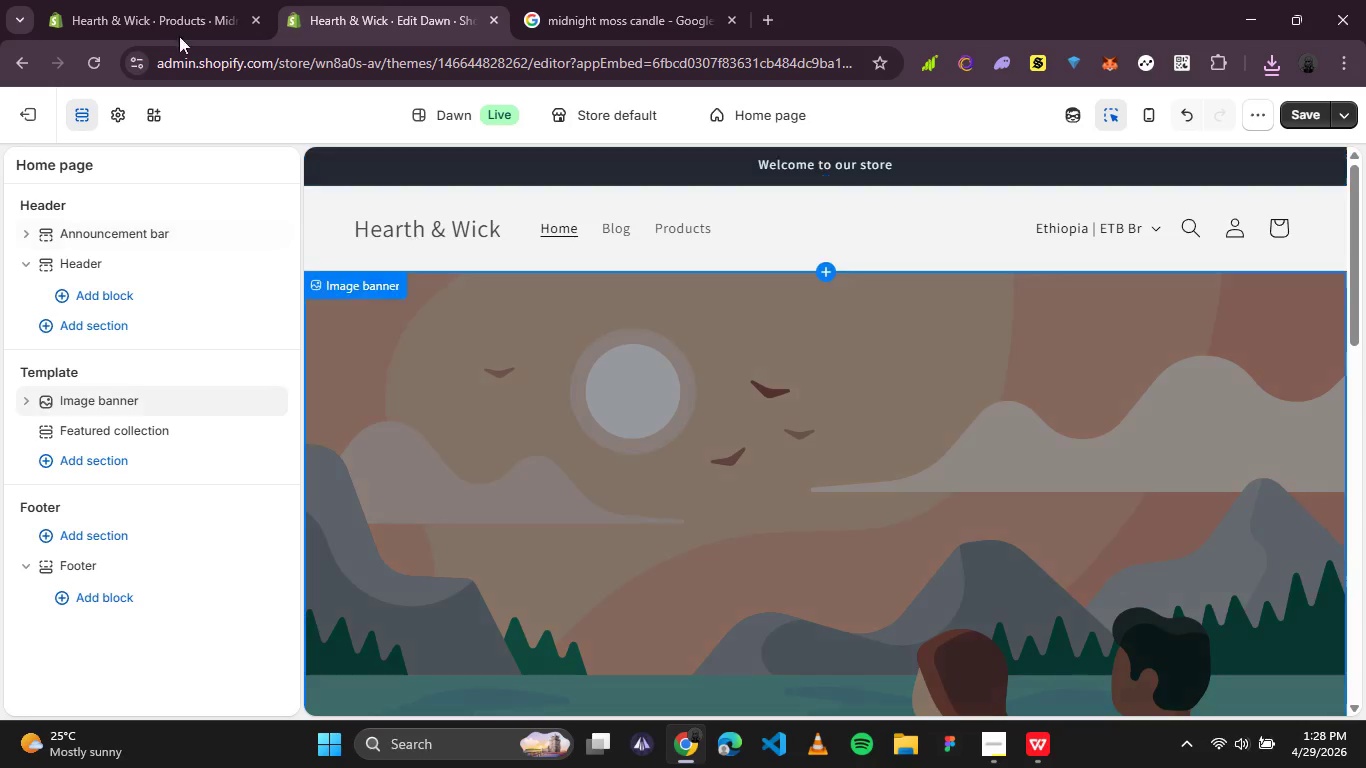 
left_click([142, 0])
 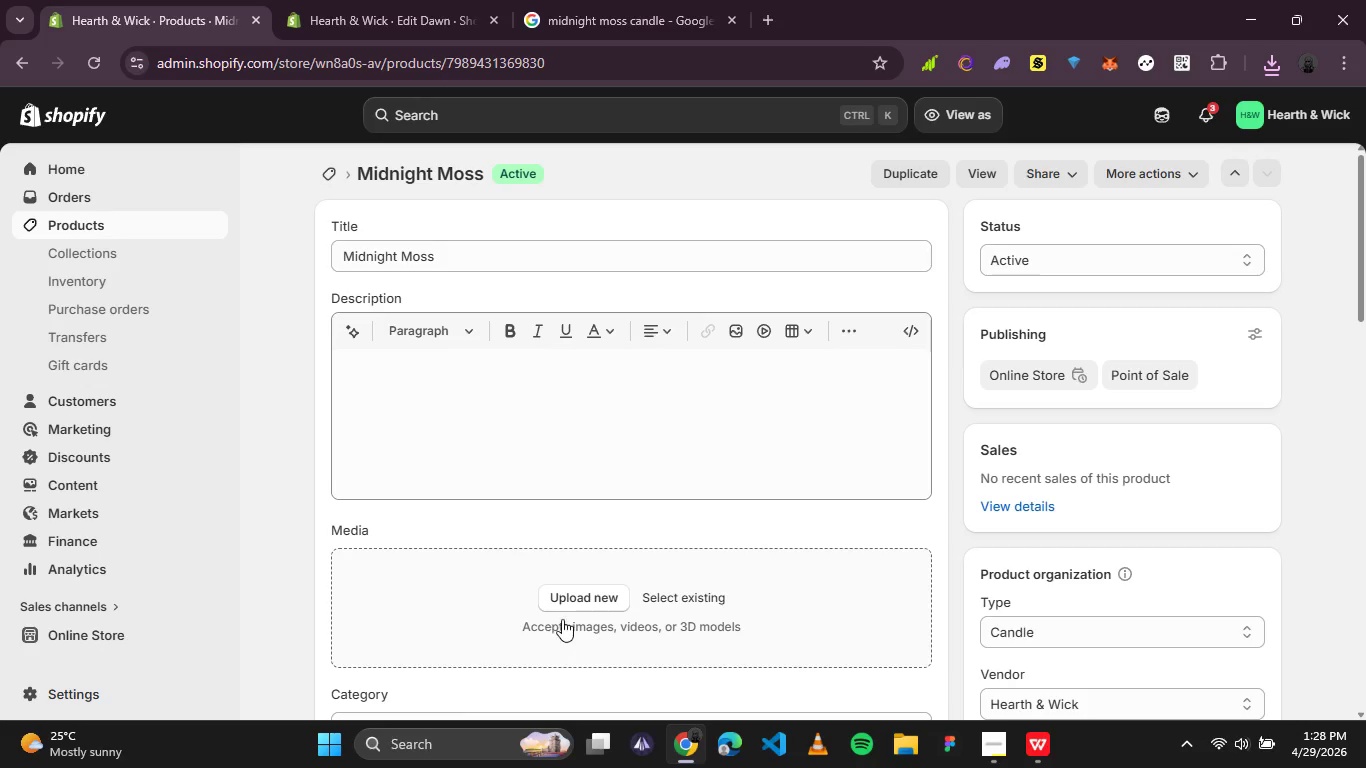 
left_click([581, 599])
 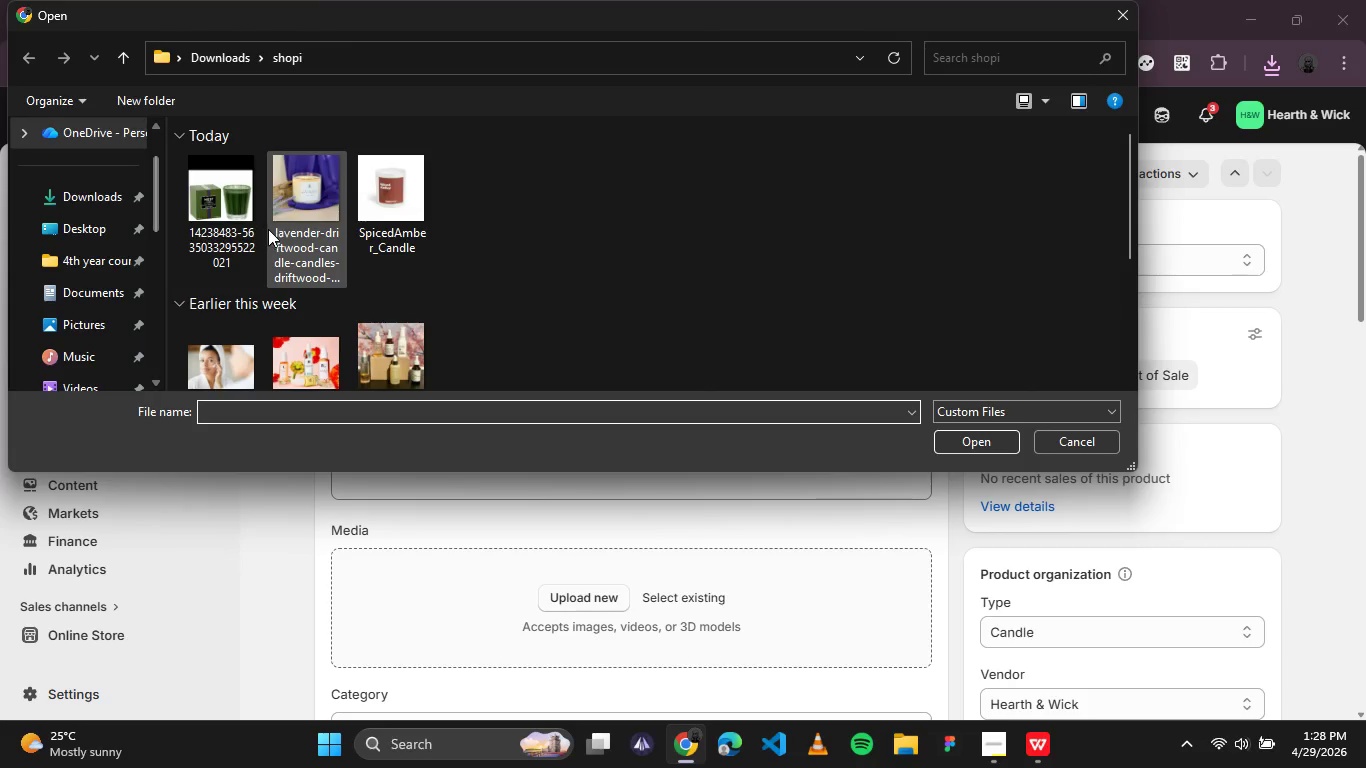 
double_click([232, 193])
 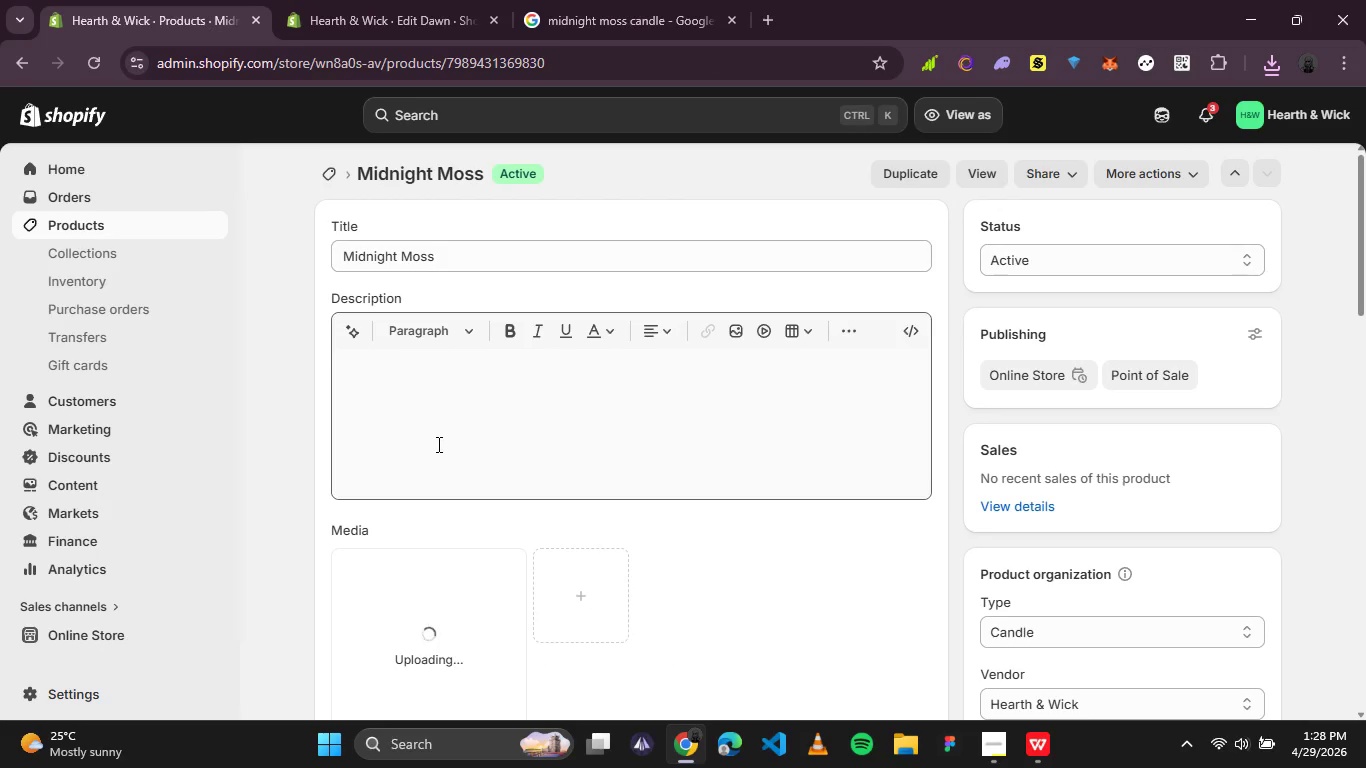 
scroll: coordinate [455, 444], scroll_direction: down, amount: 3.0
 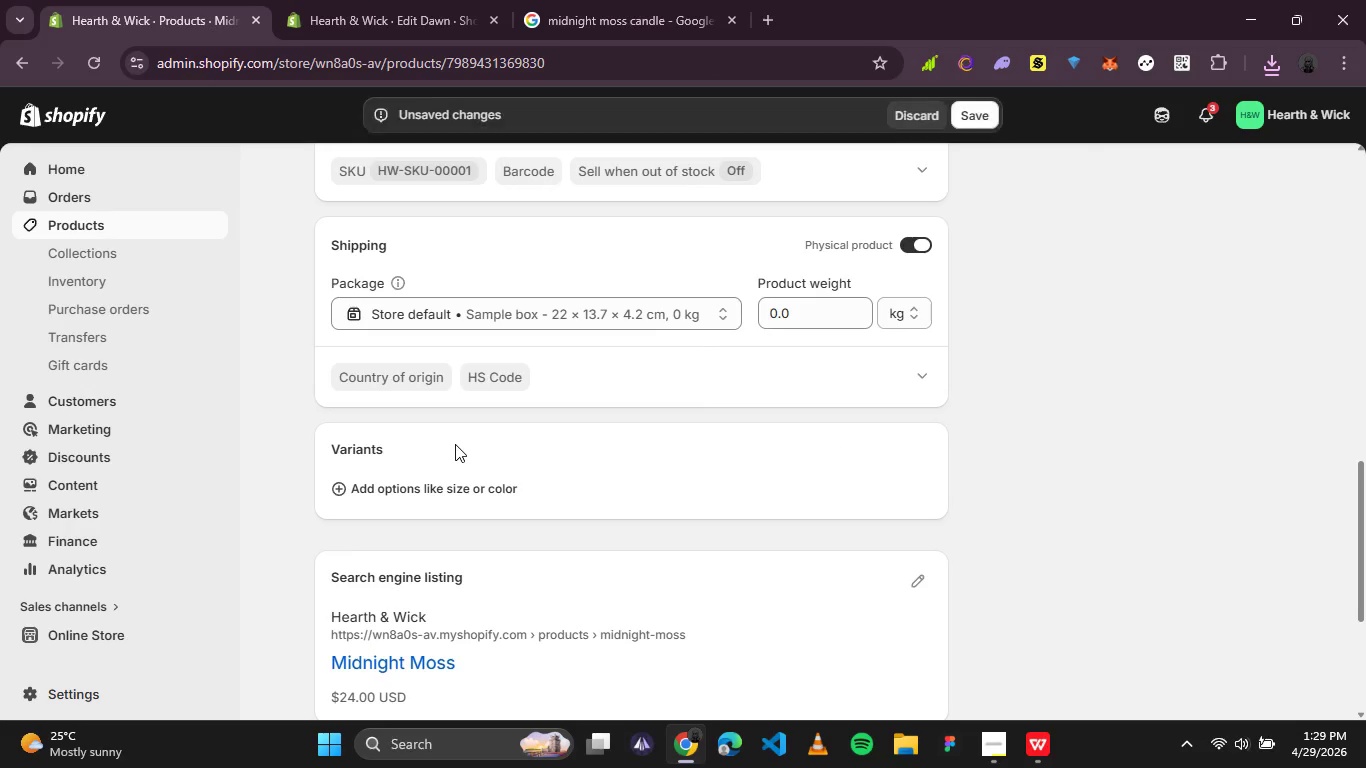 
scroll: coordinate [457, 444], scroll_direction: up, amount: 1.0
 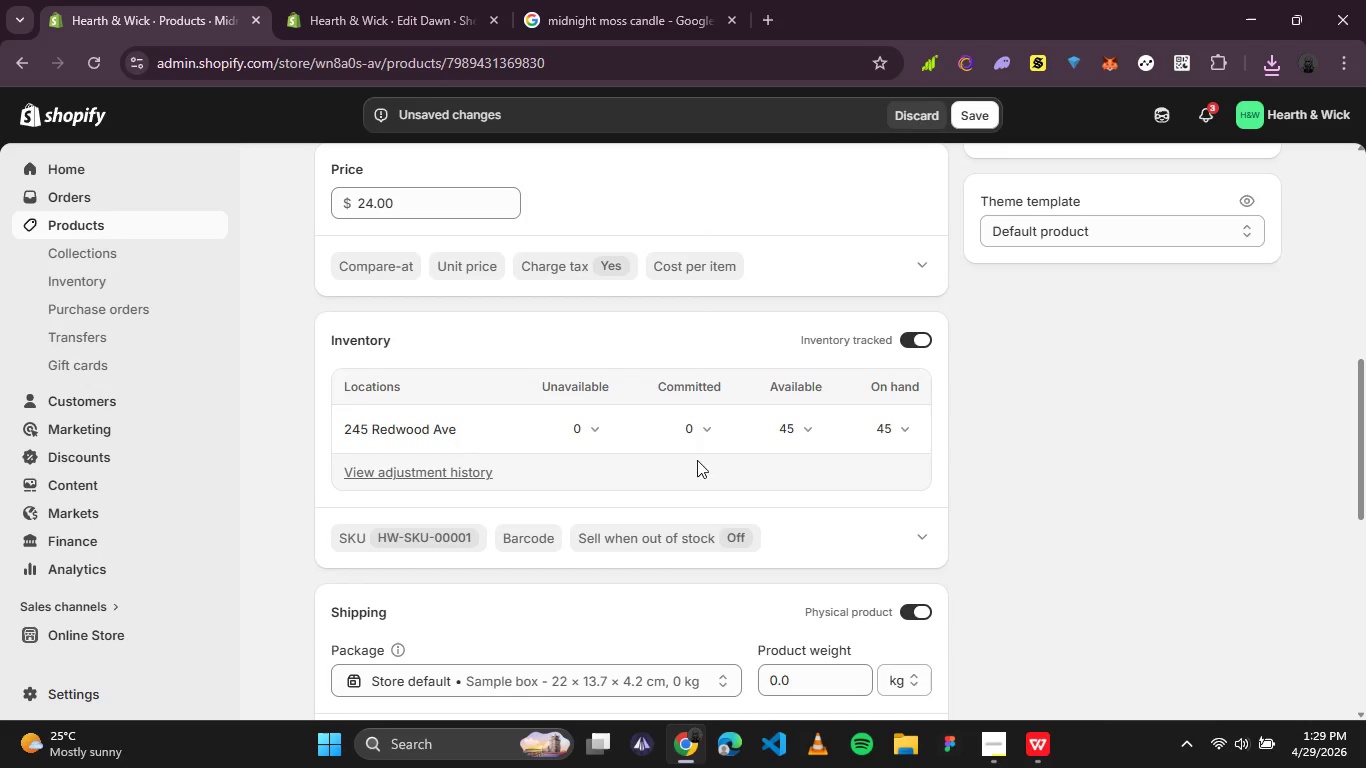 
left_click([1004, 752])